 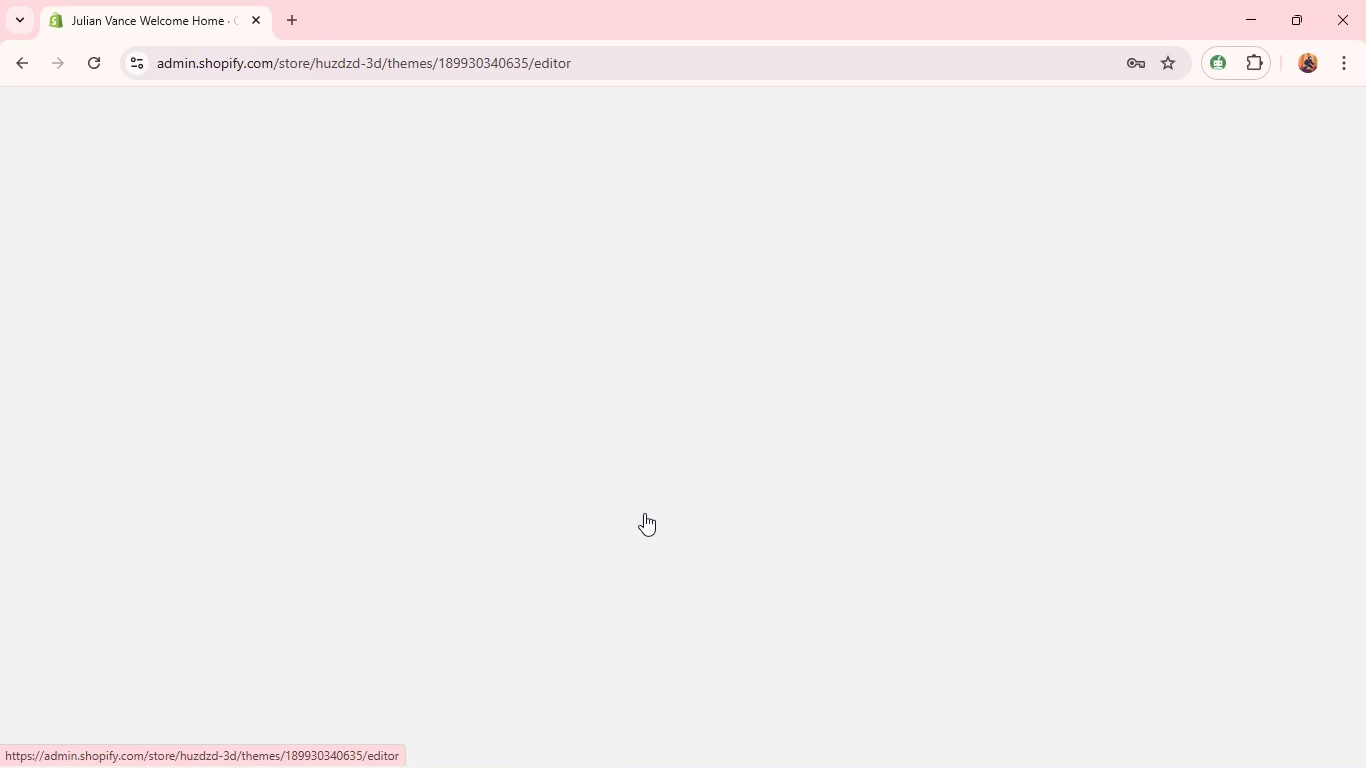 
left_click([498, 393])
 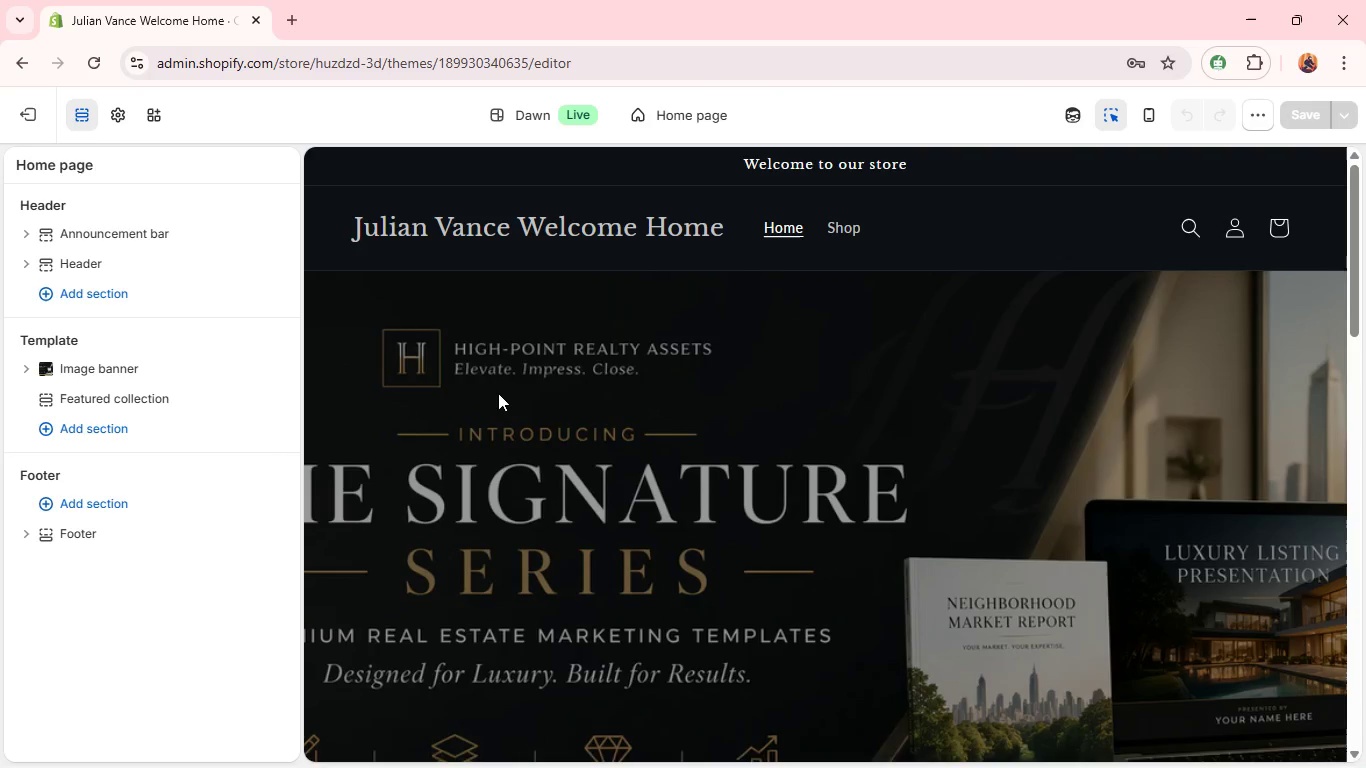 
left_click([400, 364])
 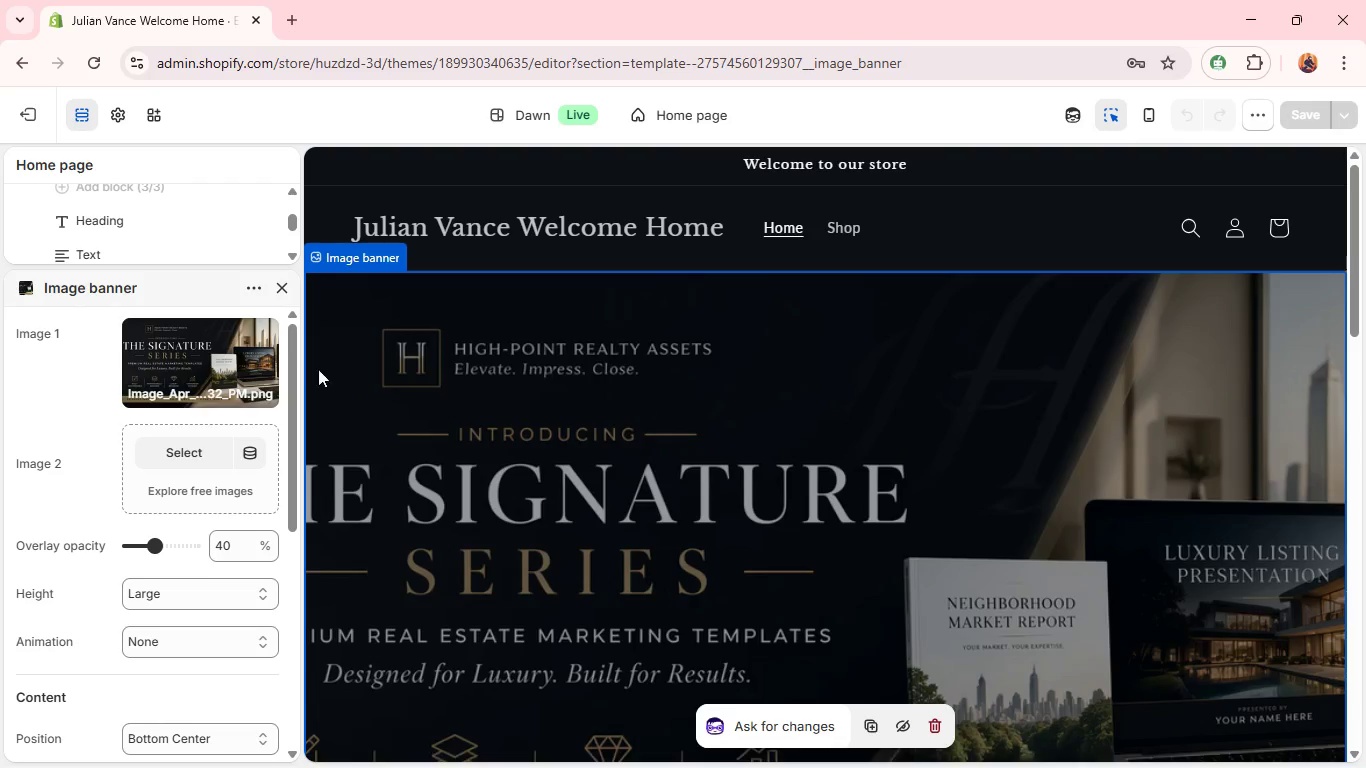 
left_click([211, 355])
 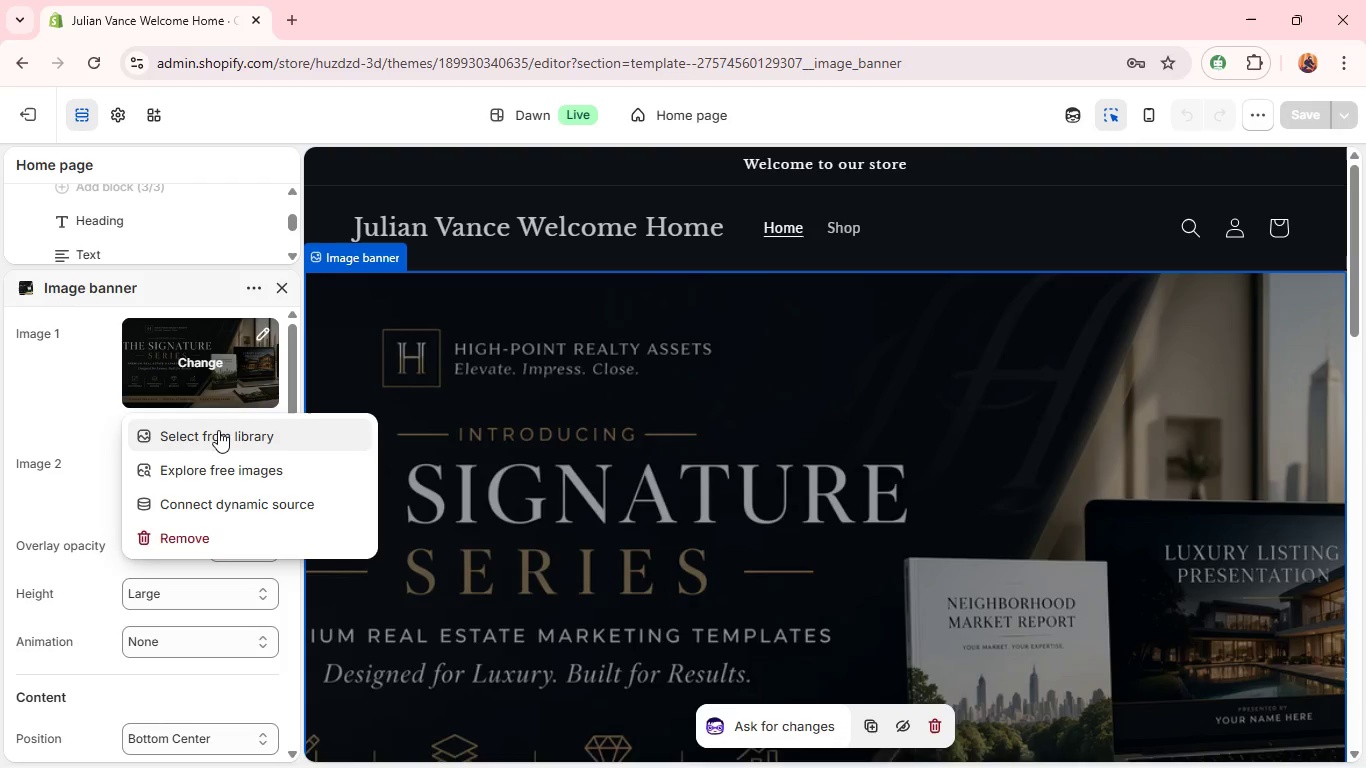 
left_click([214, 442])
 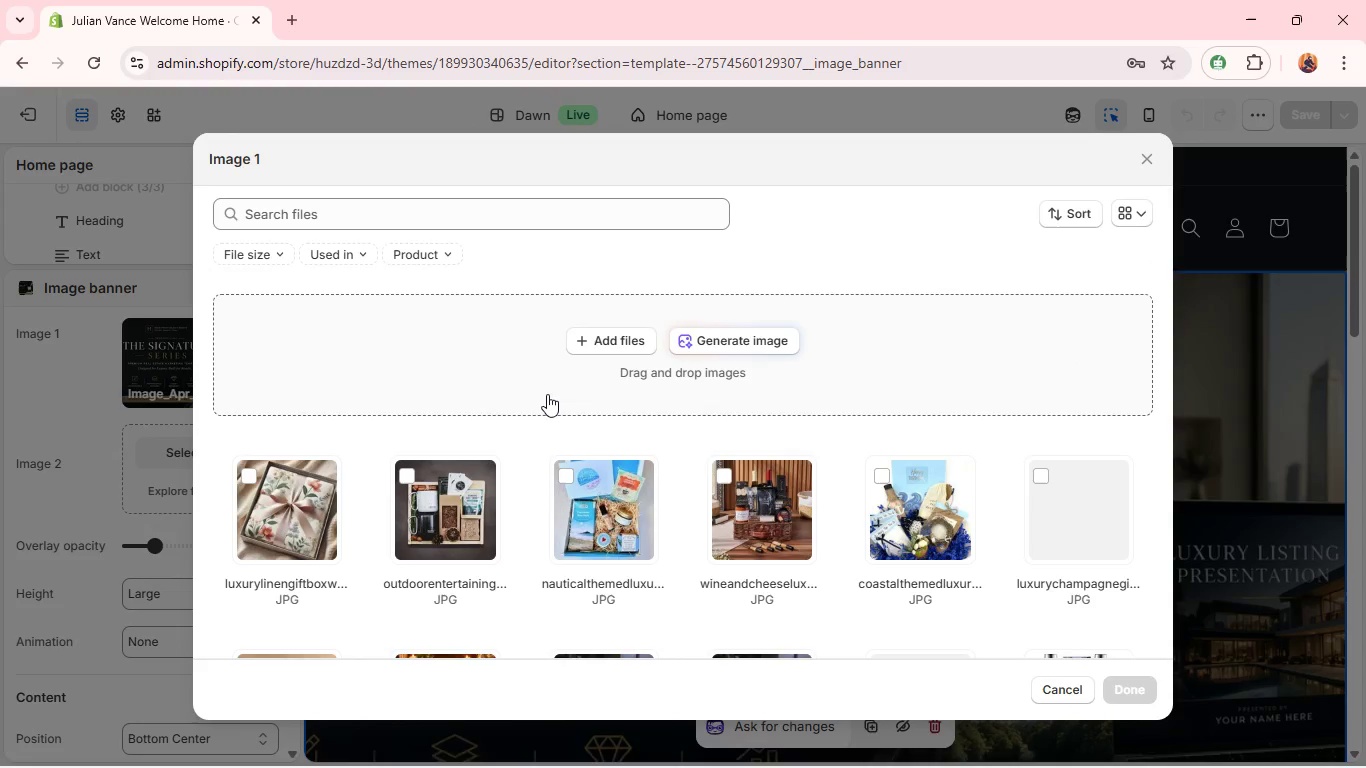 
wait(6.38)
 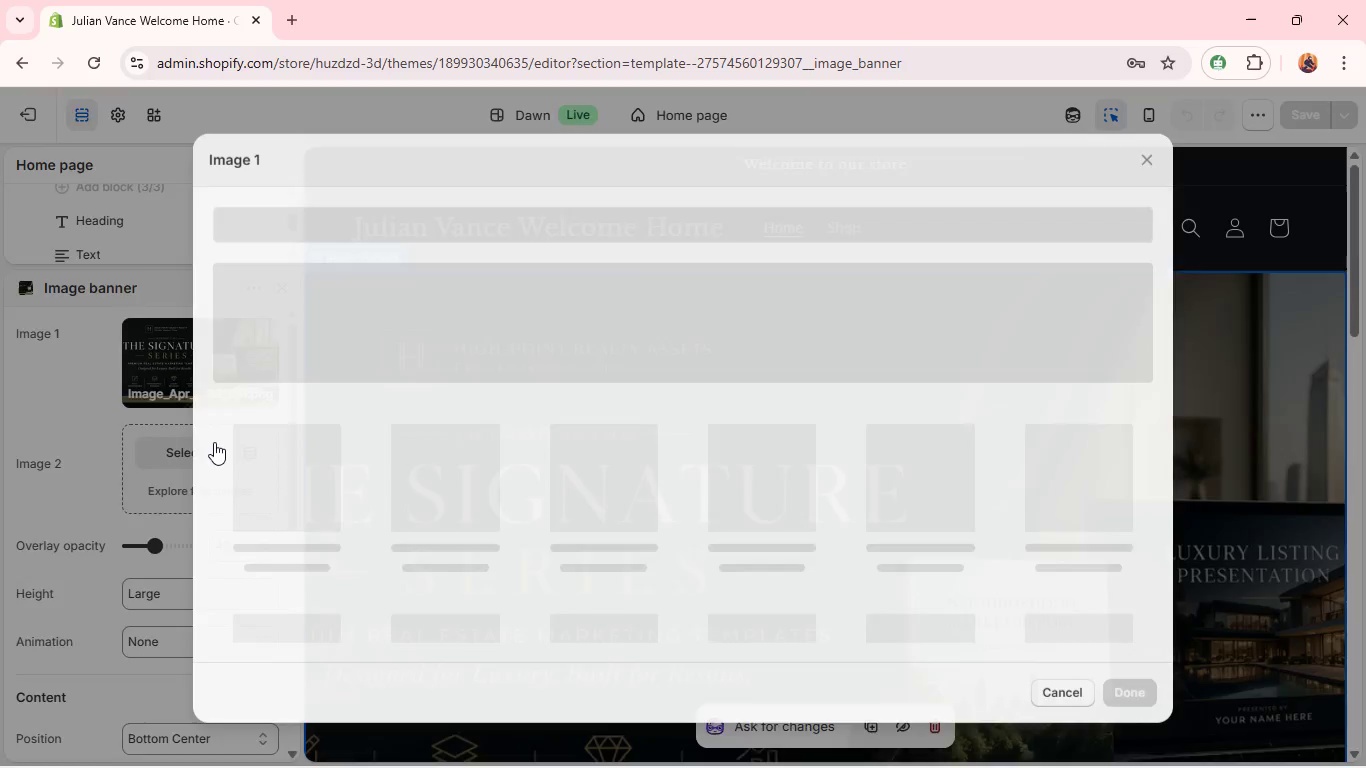 
left_click([613, 336])
 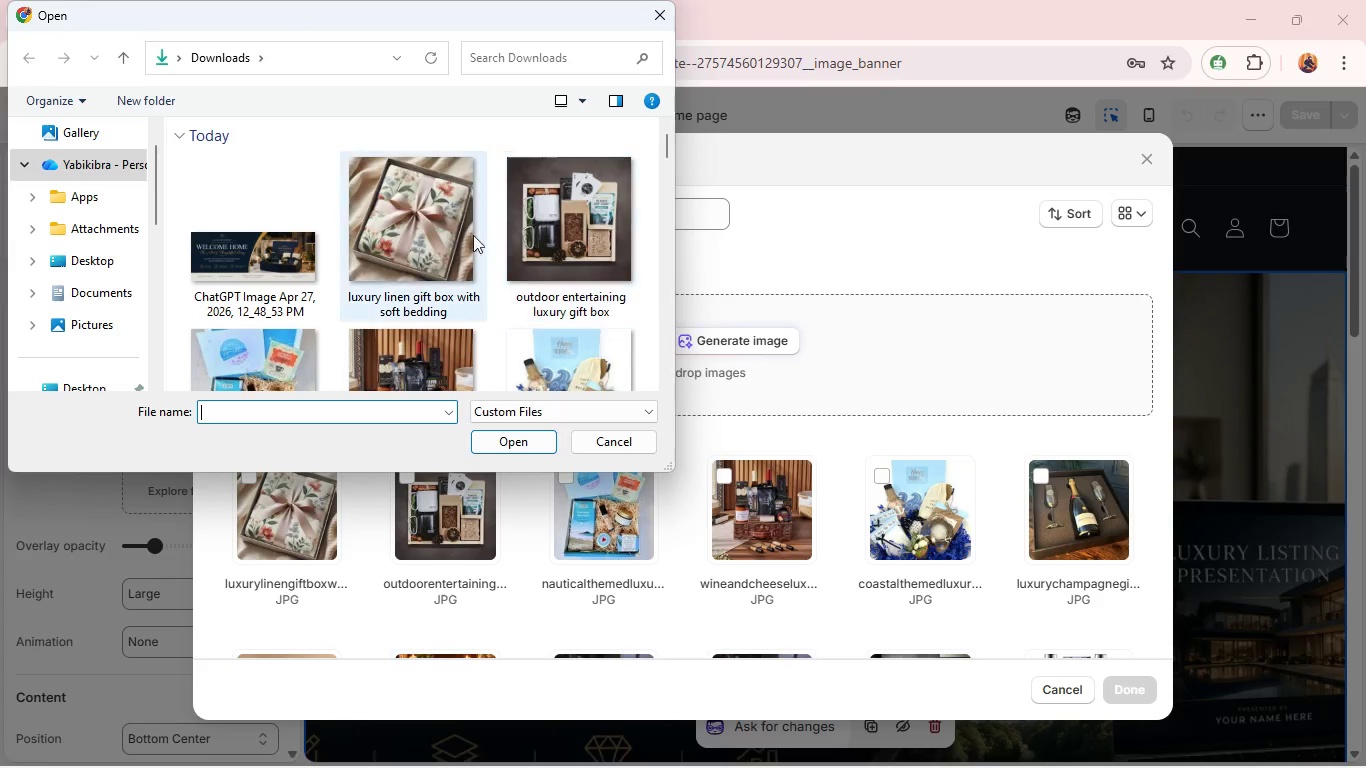 
left_click([296, 227])
 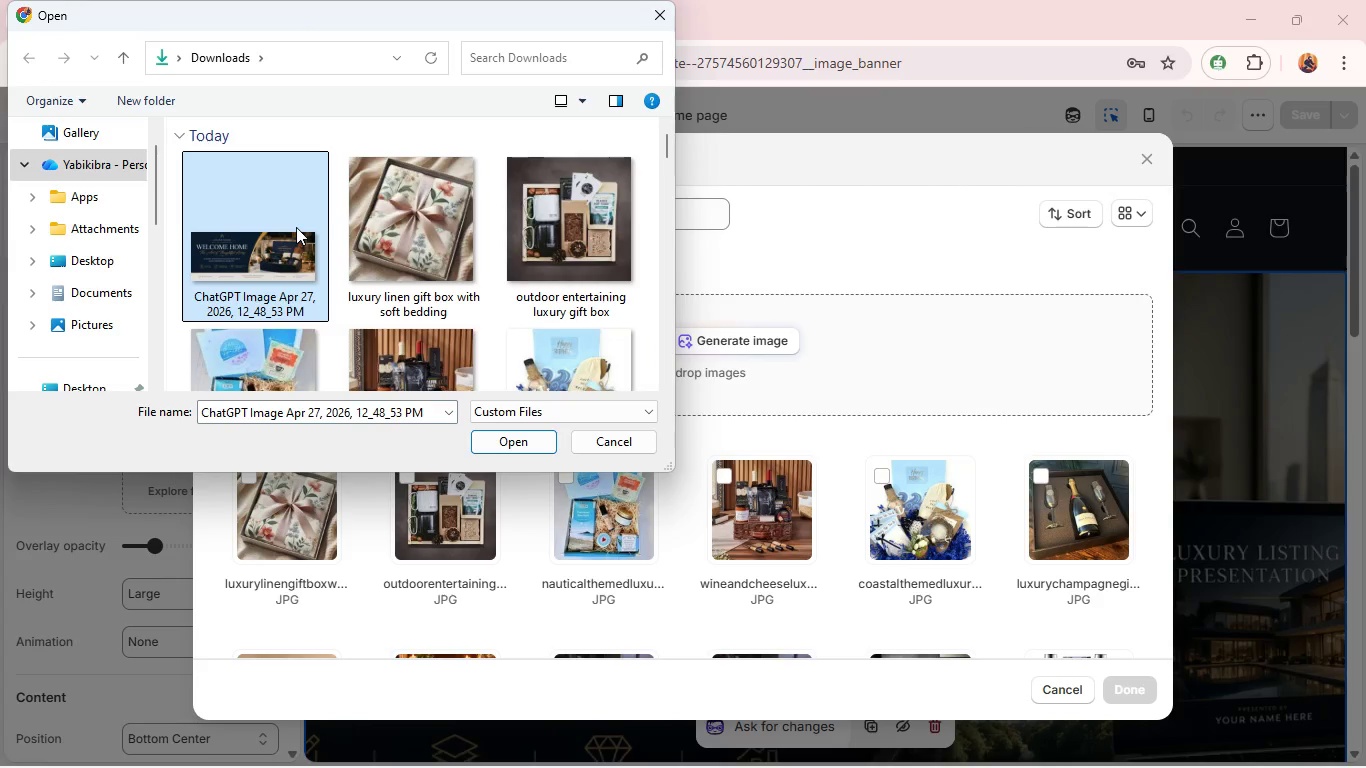 
key(Enter)
 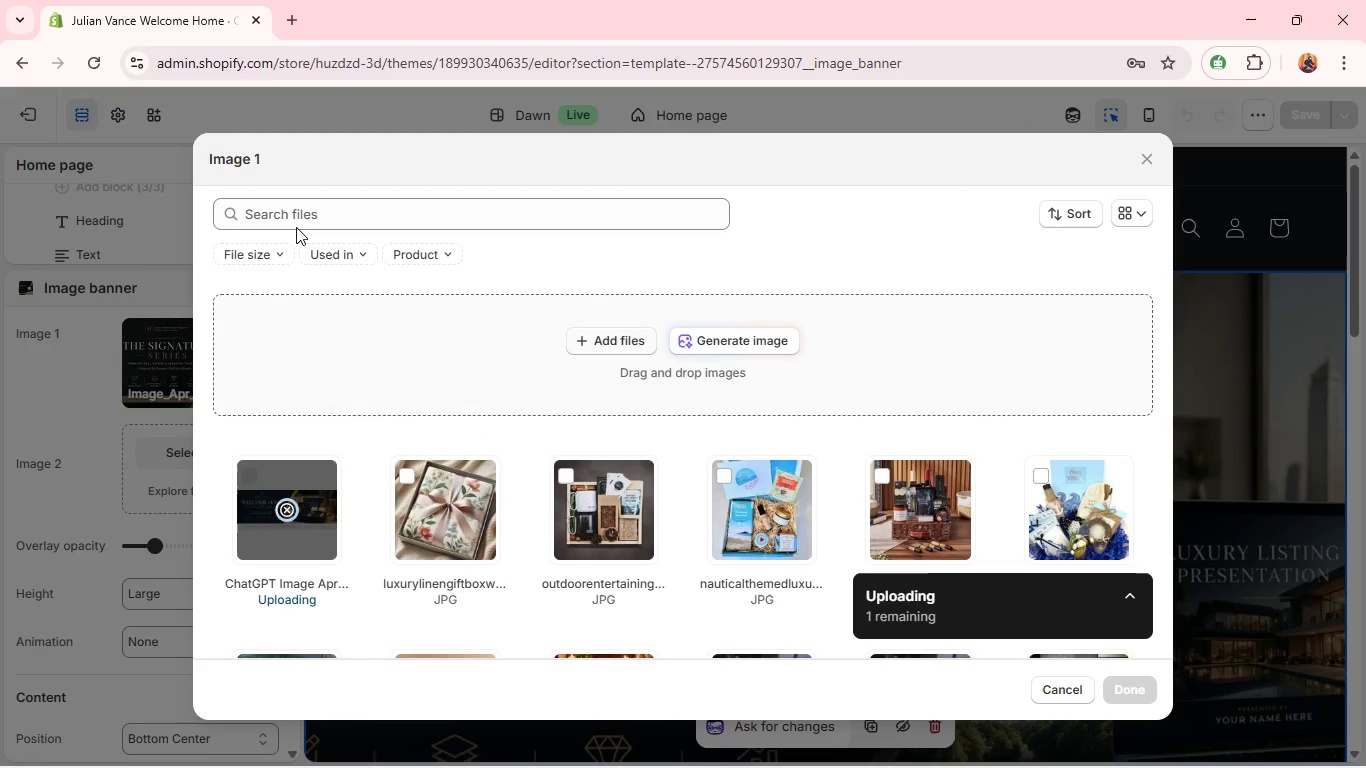 
wait(11.62)
 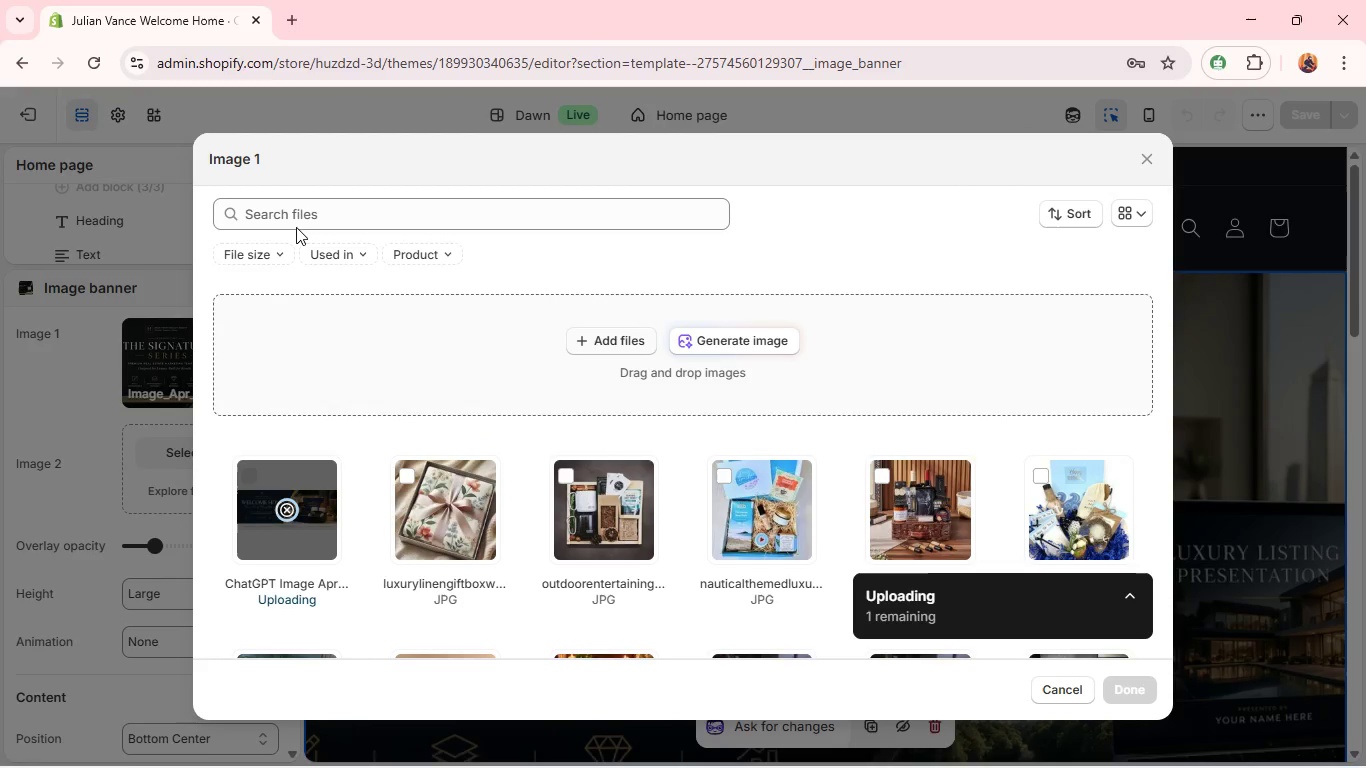 
mouse_move([1048, 402])
 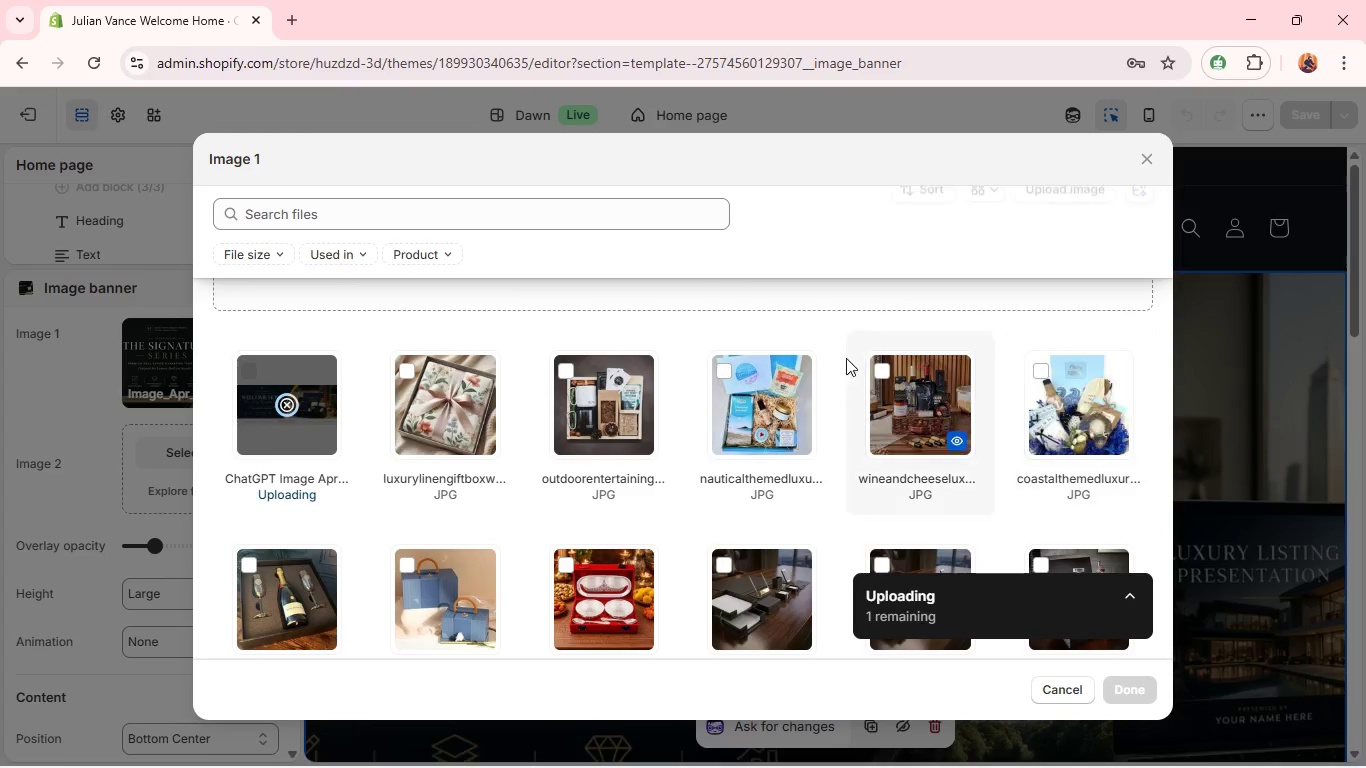 
mouse_move([871, 321])
 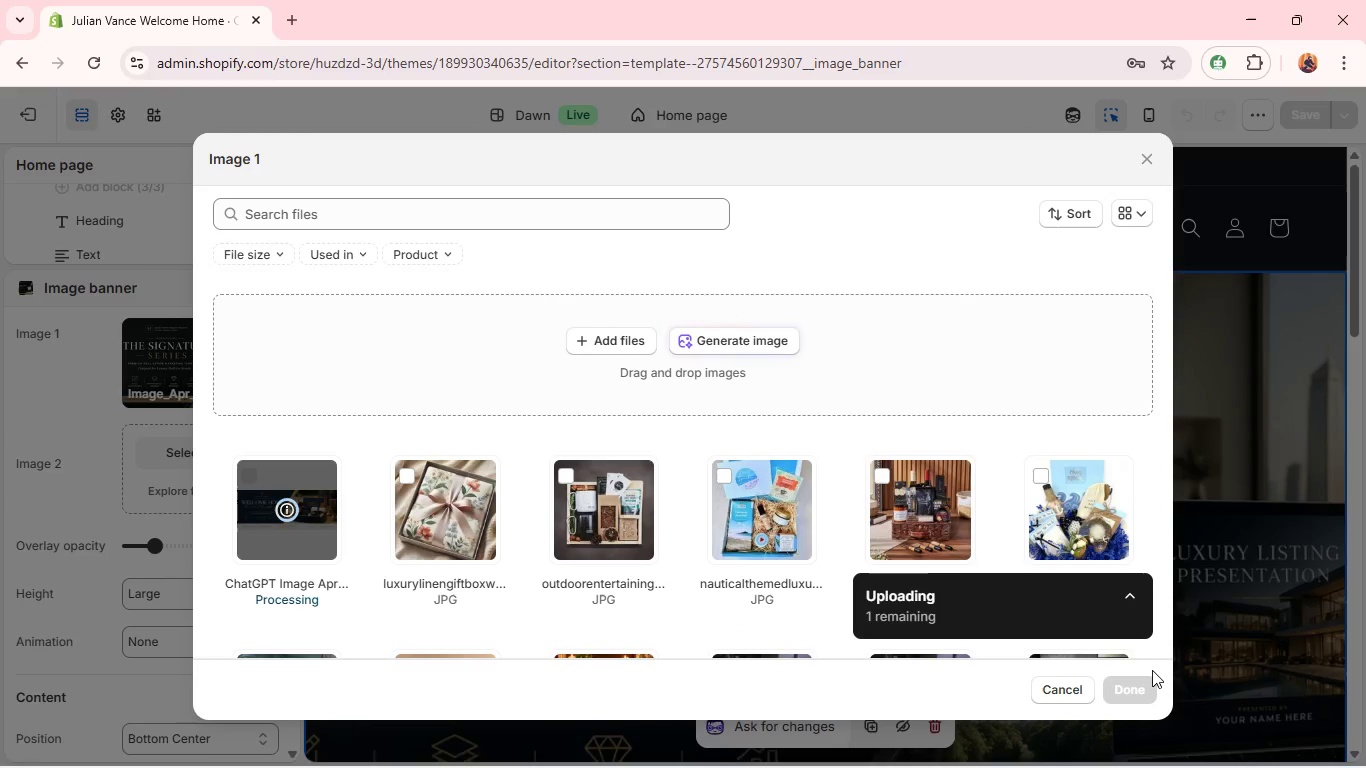 
wait(12.25)
 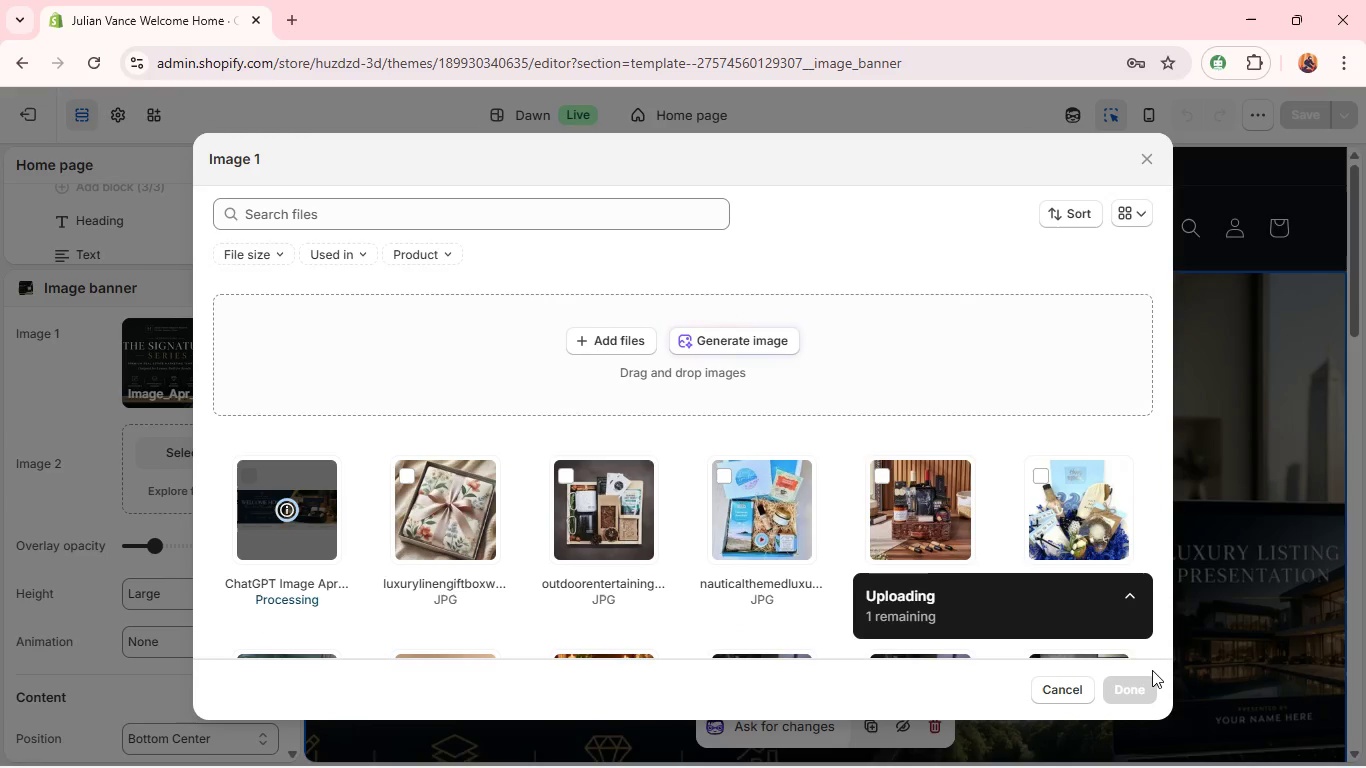 
left_click([1130, 680])
 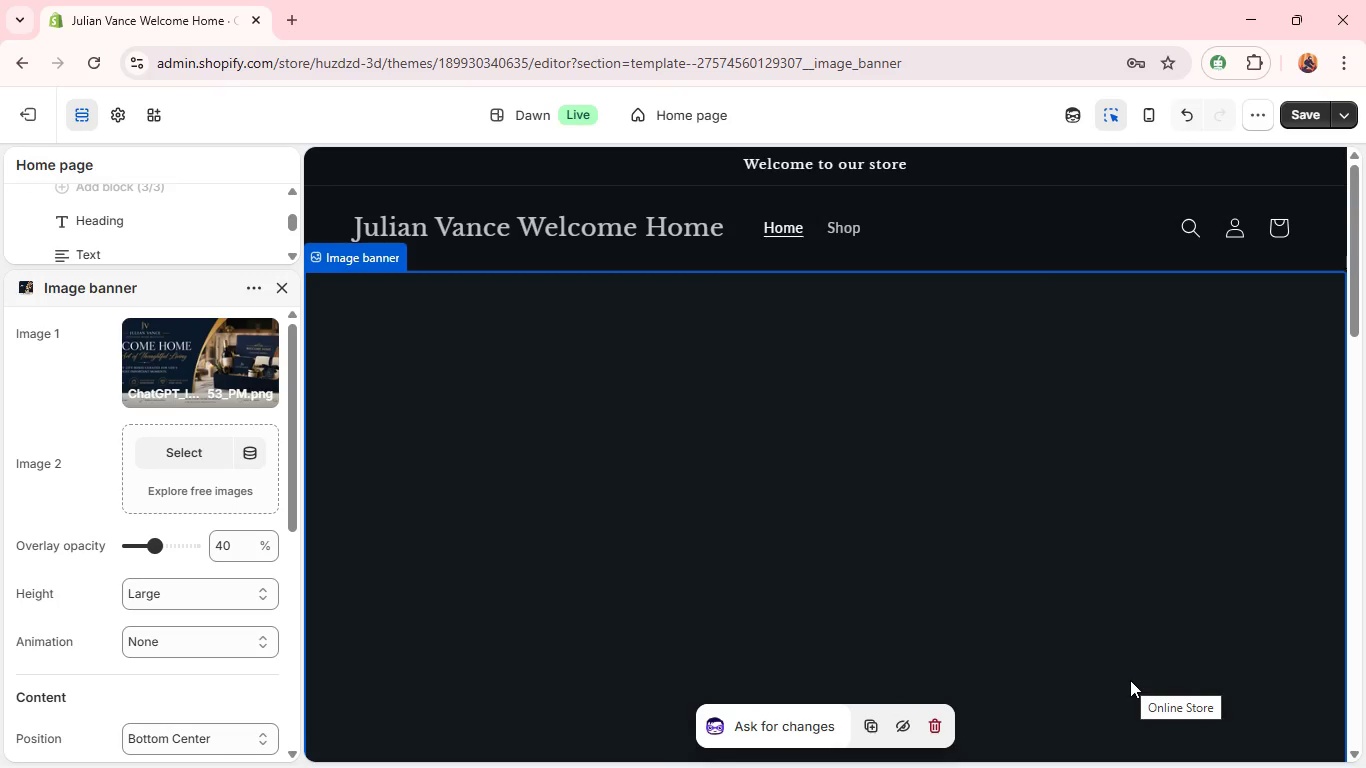 
wait(6.81)
 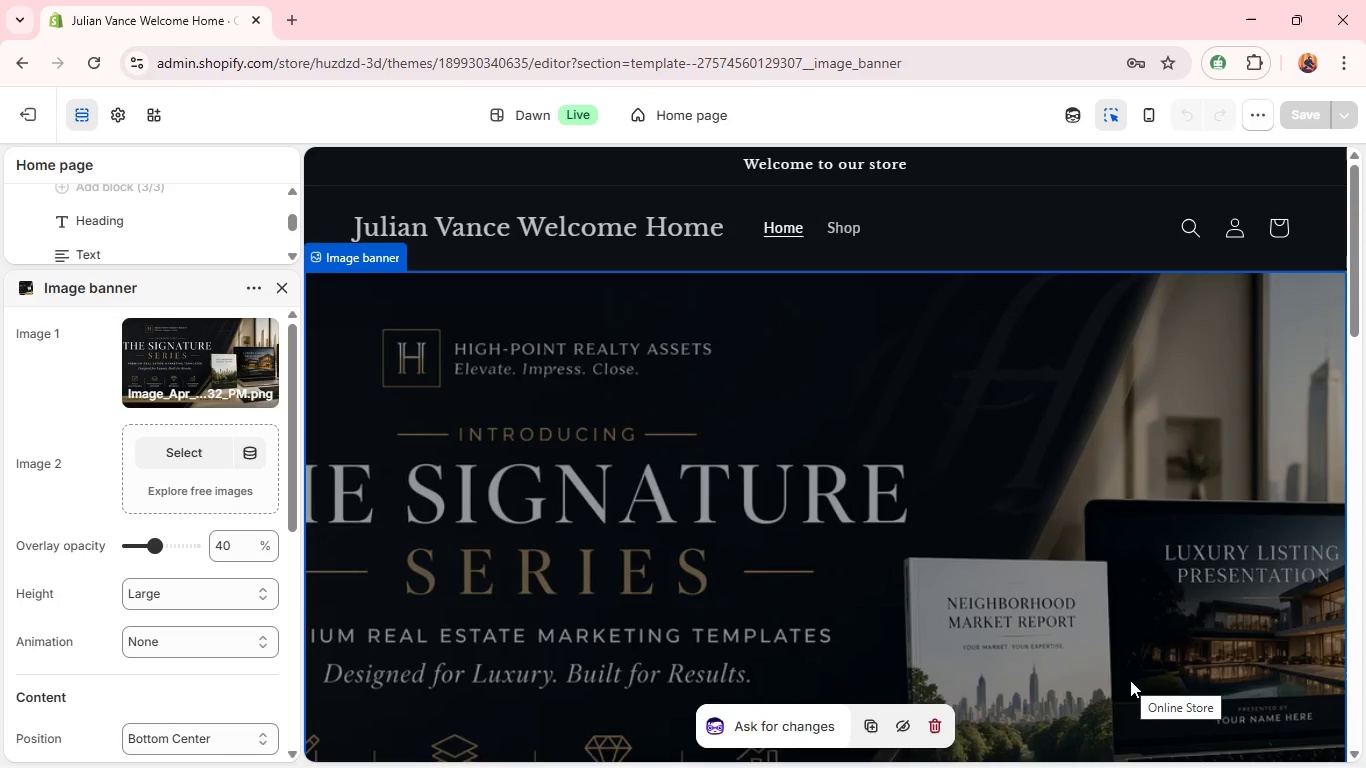 
left_click([1097, 544])
 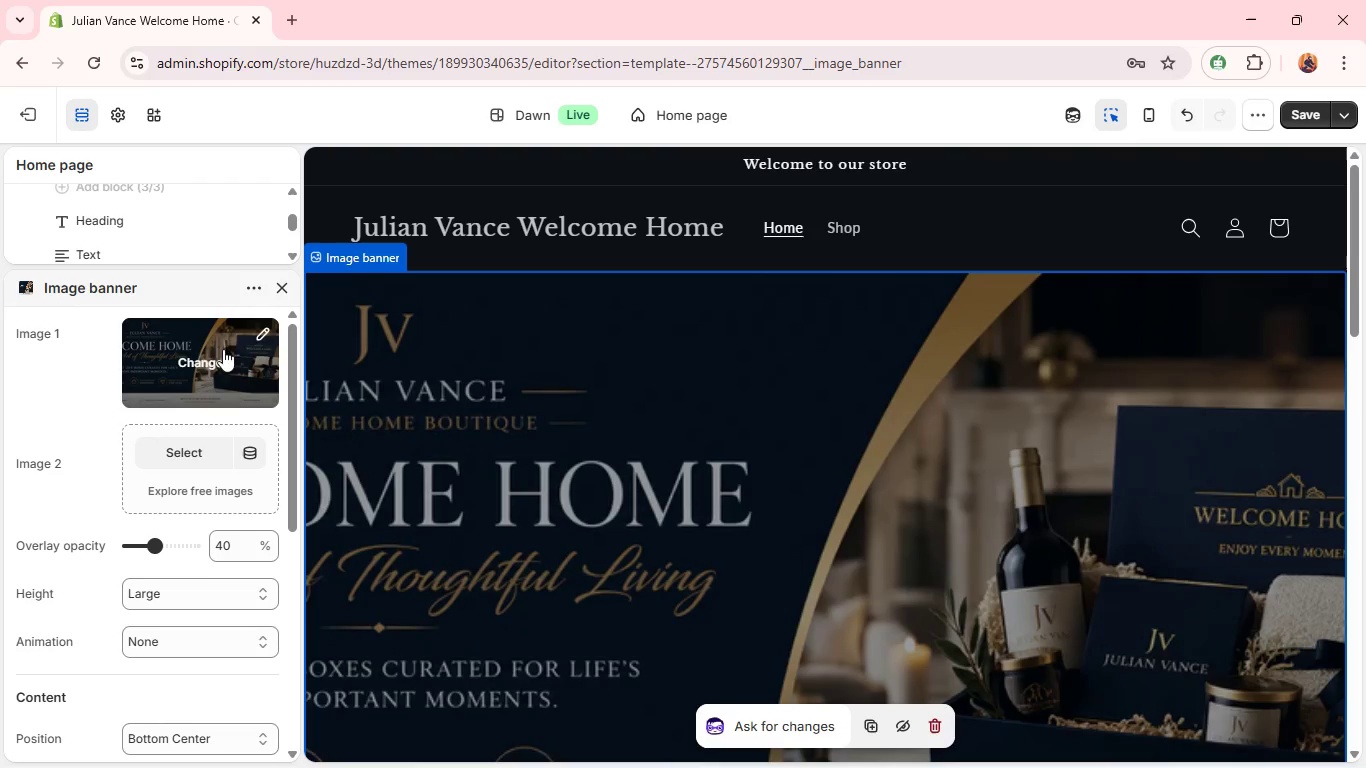 
left_click([265, 332])
 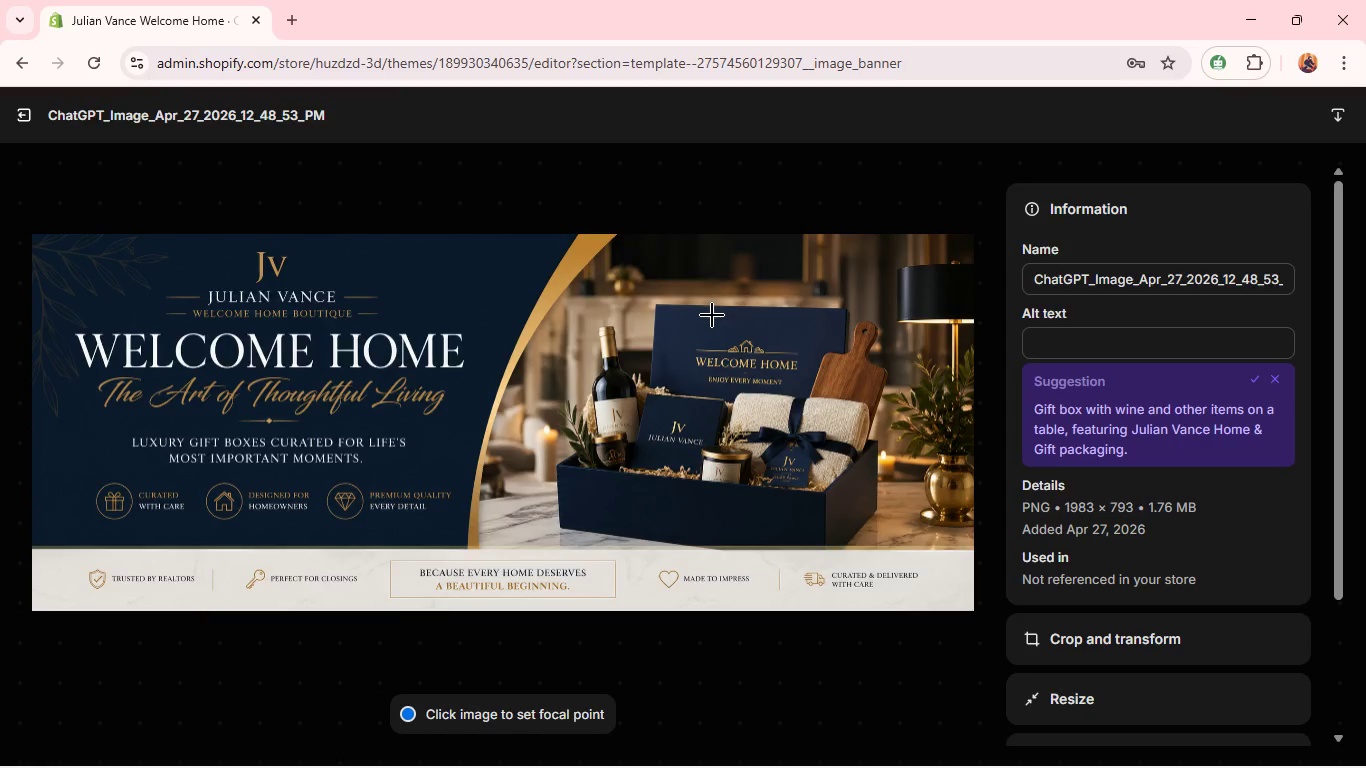 
wait(10.59)
 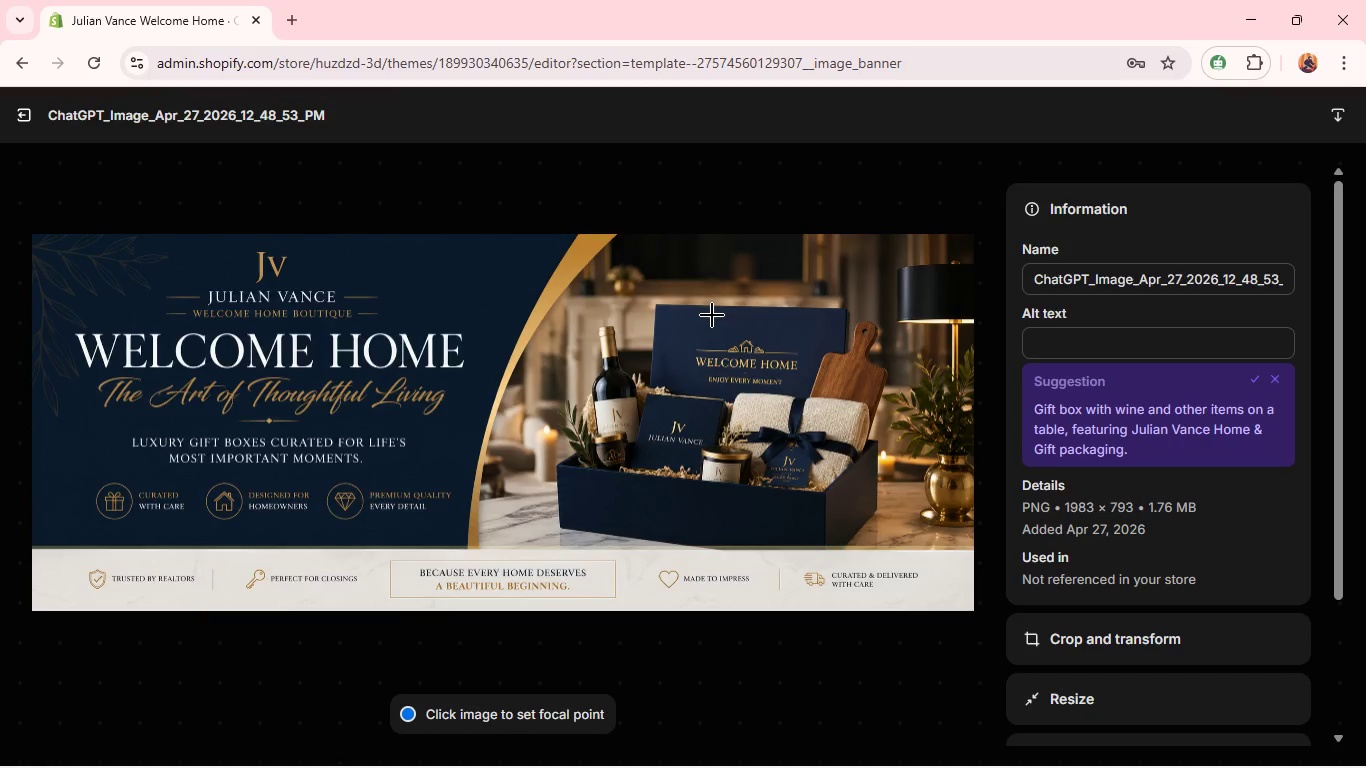 
left_click([1091, 276])
 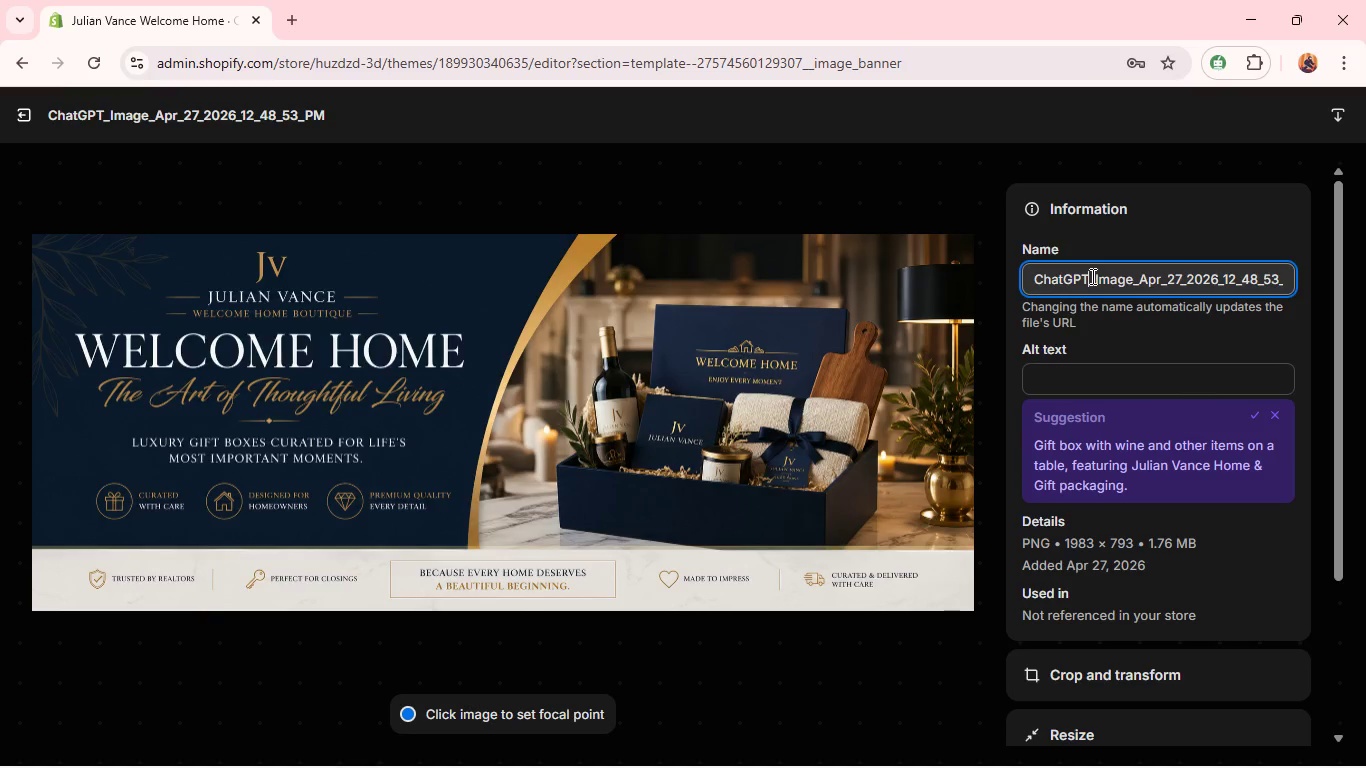 
key(ArrowRight)
 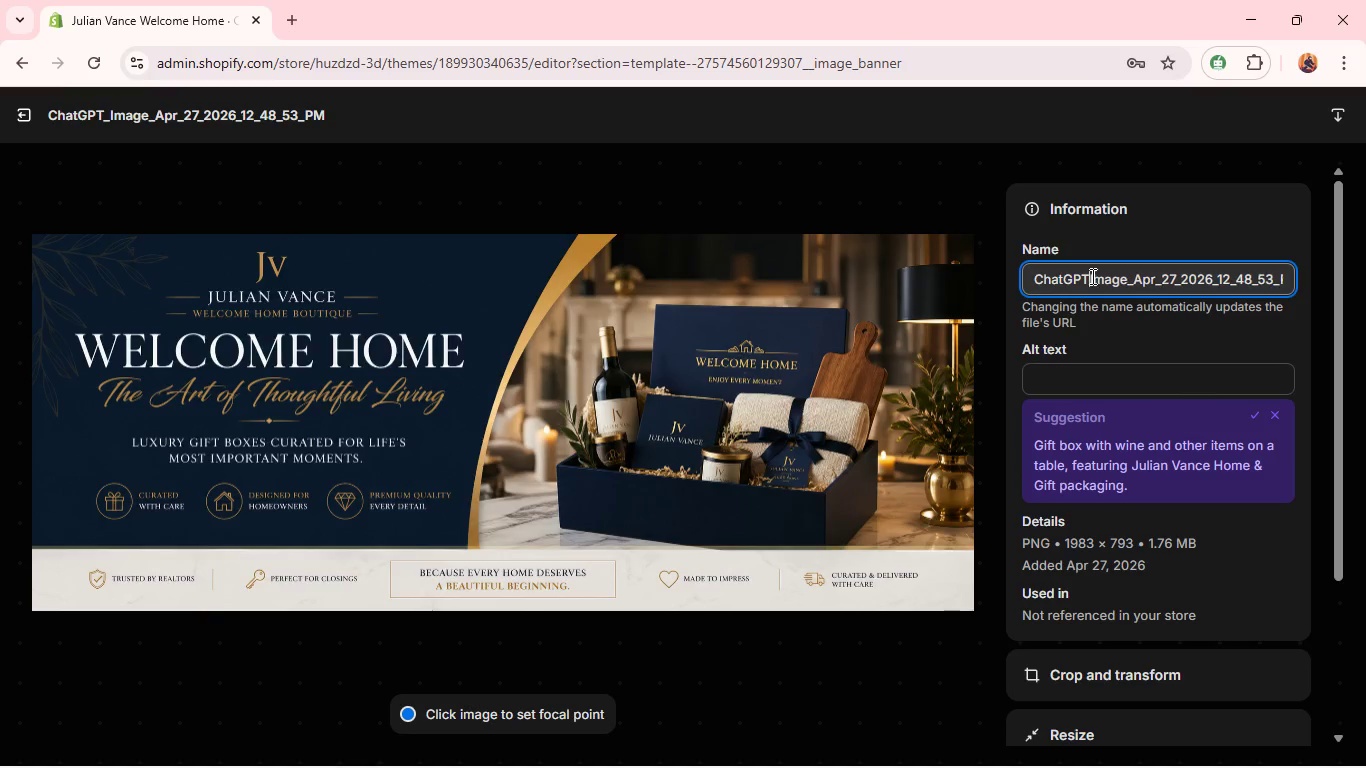 
hold_key(key=Backspace, duration=1.0)
 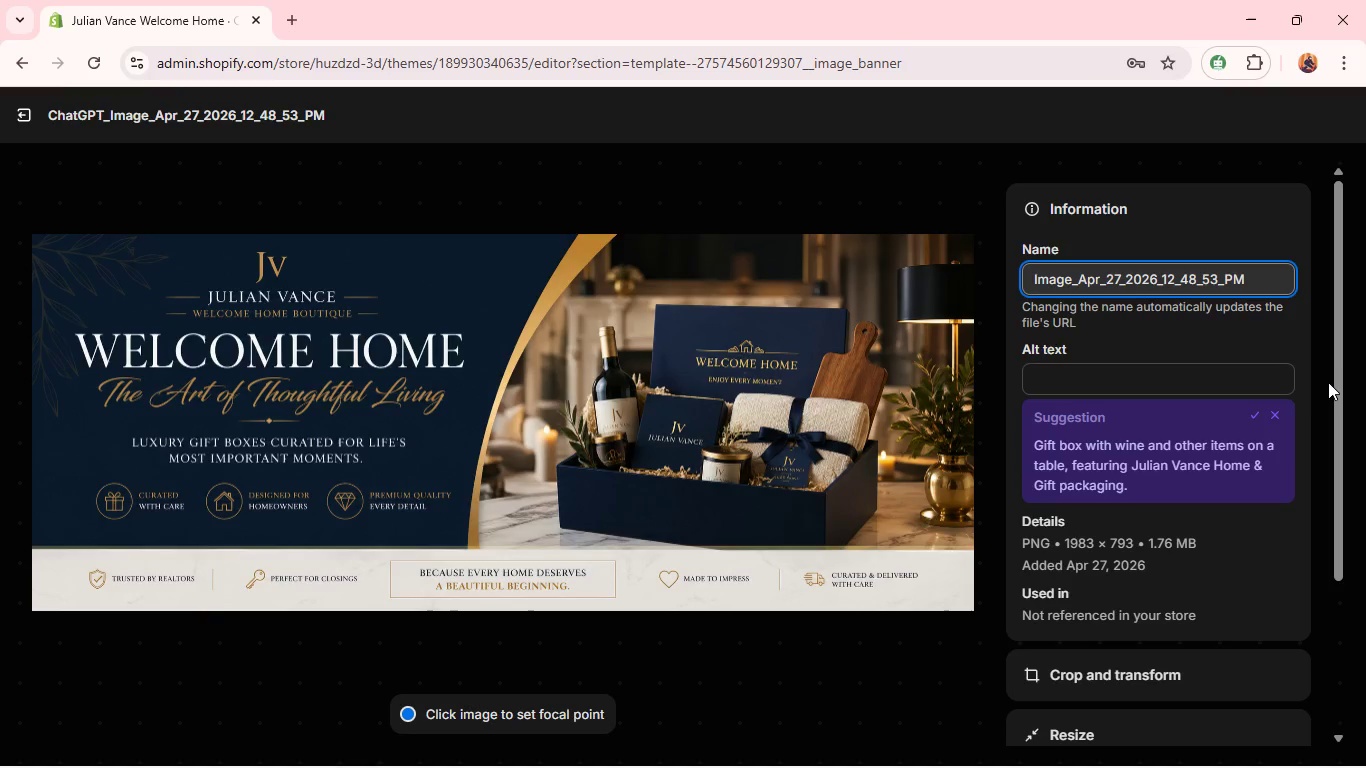 
left_click([1257, 414])
 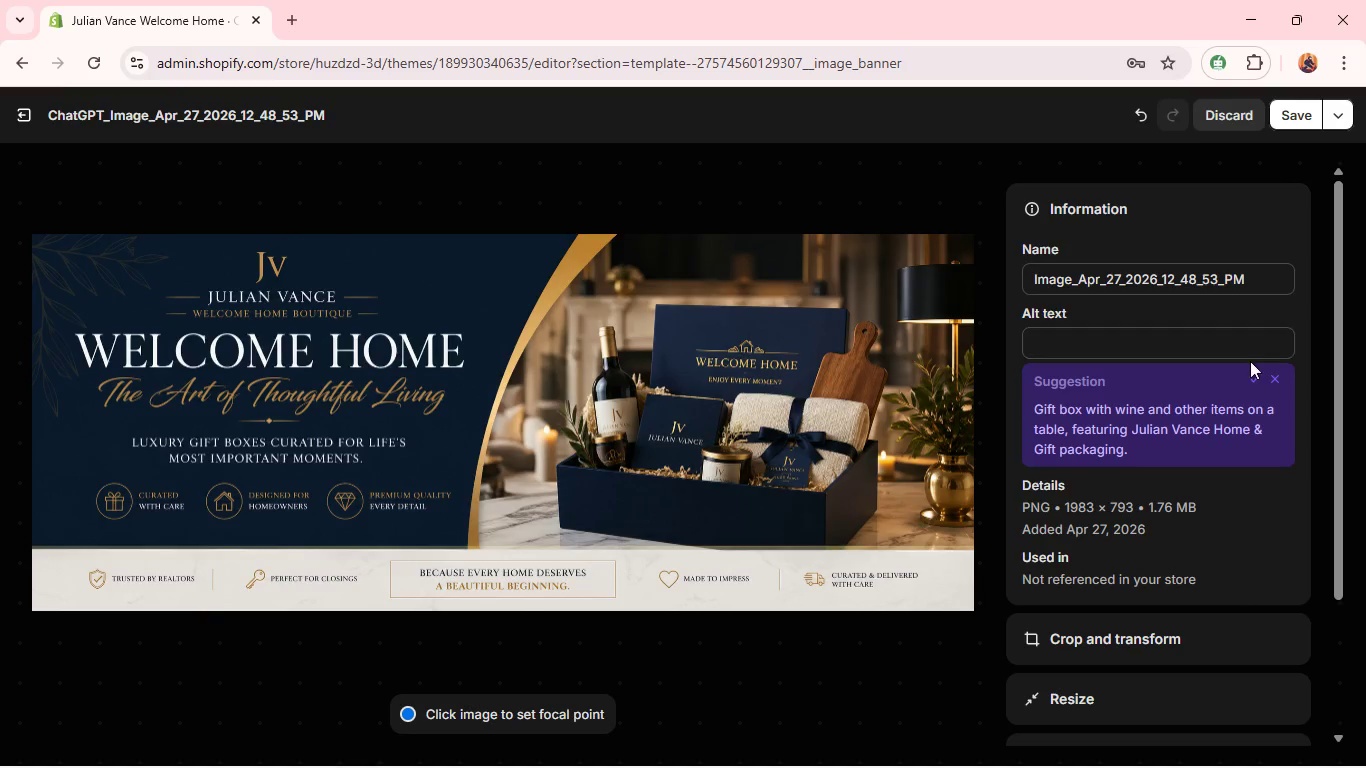 
left_click([1251, 371])
 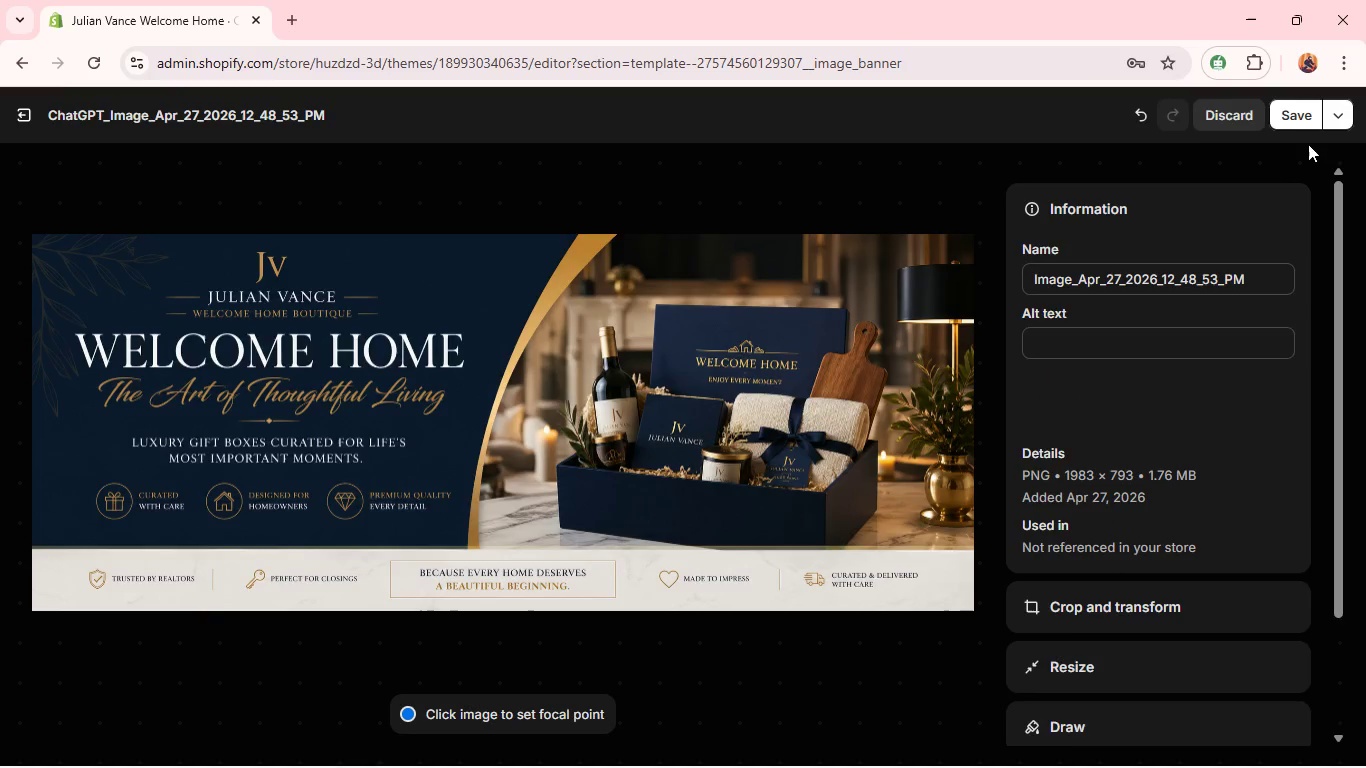 
left_click([1299, 119])
 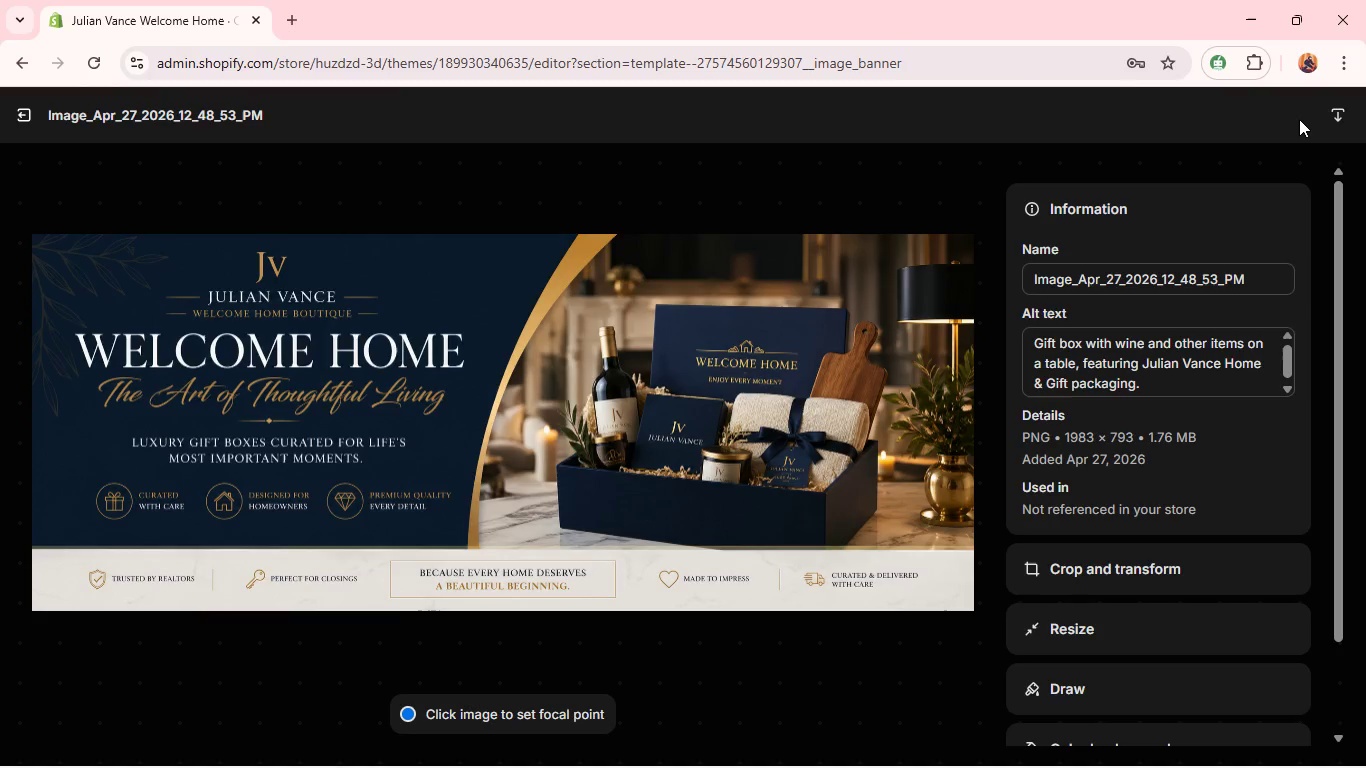 
wait(7.55)
 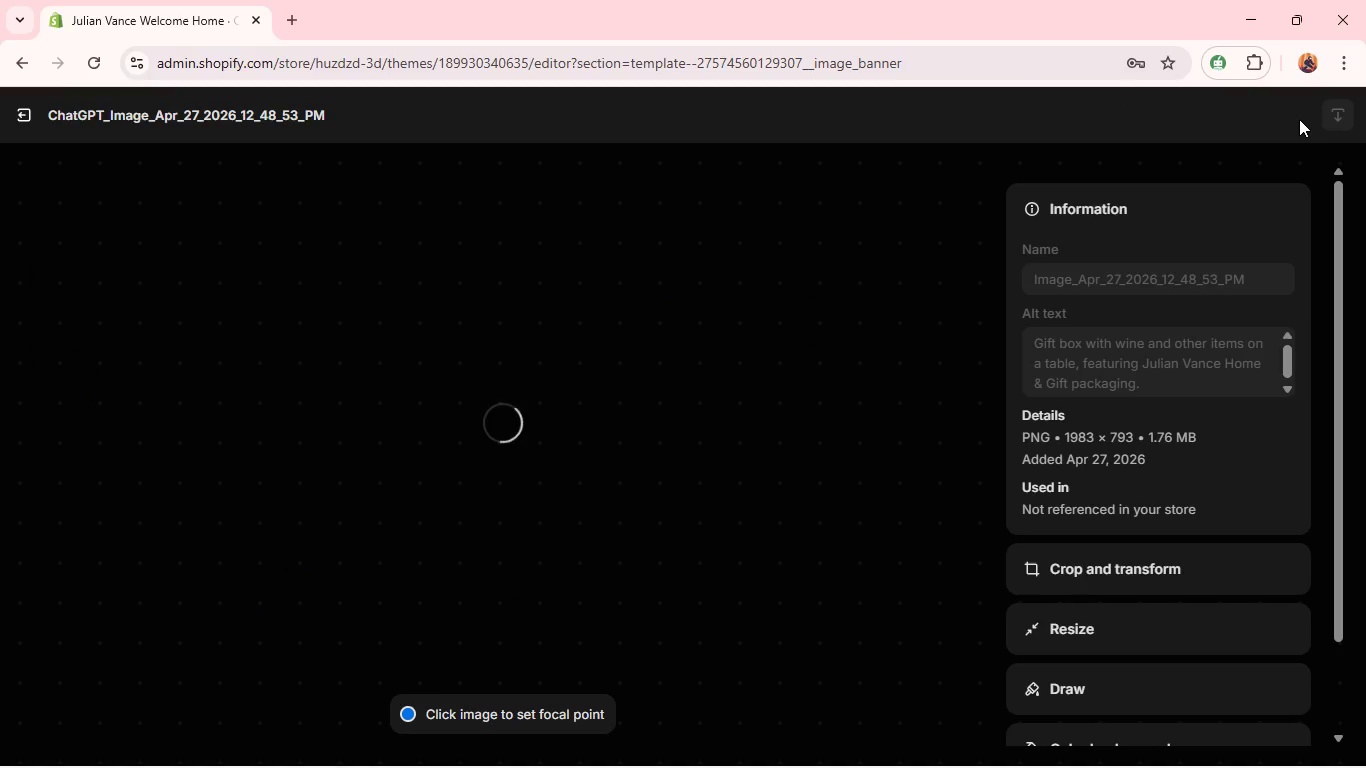 
key(Unknown)
 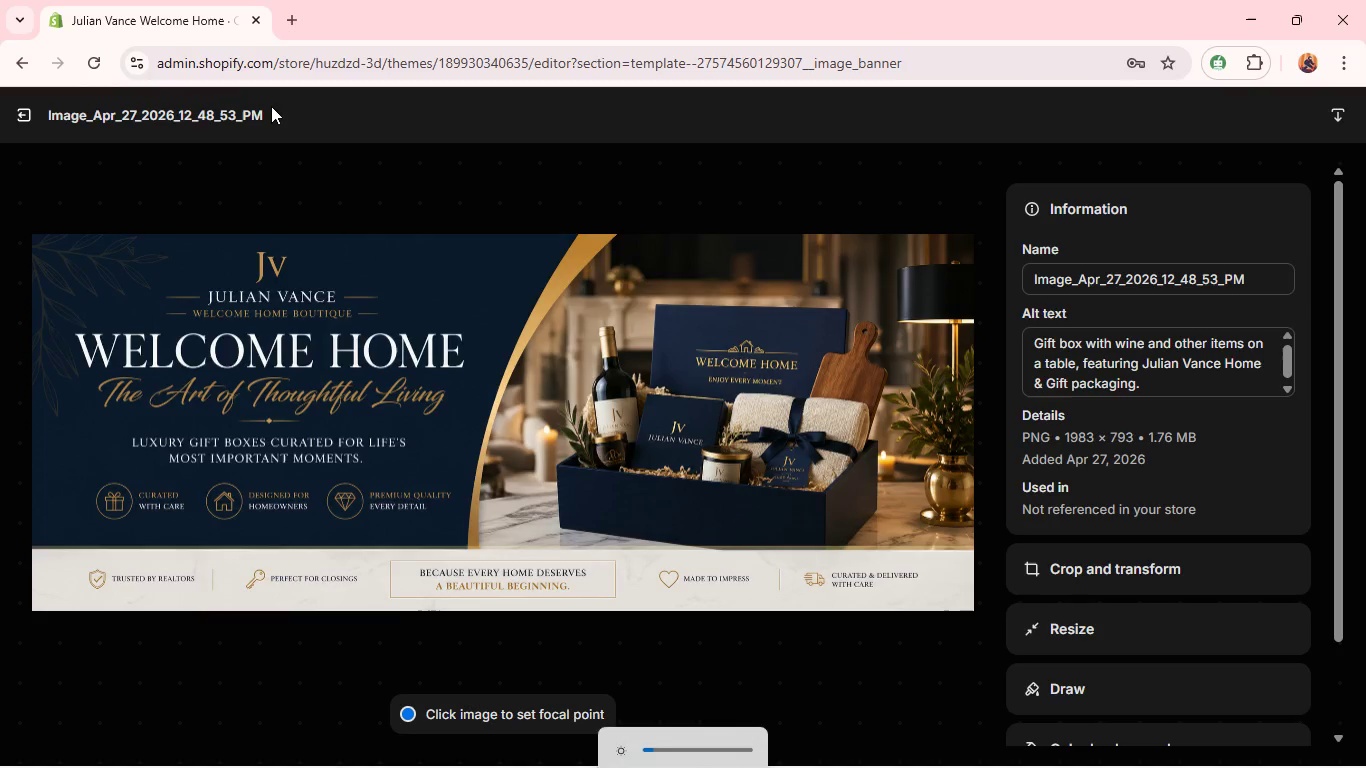 
key(Unknown)
 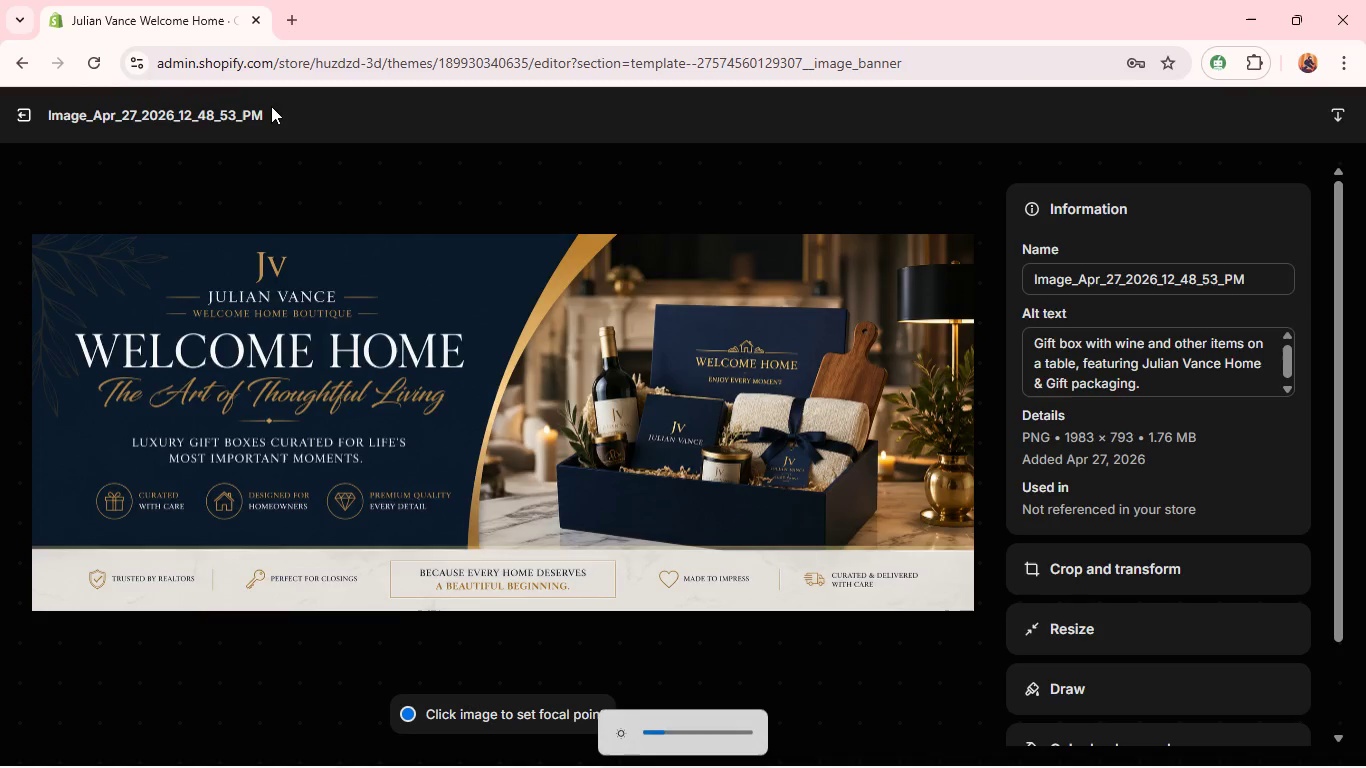 
key(Unknown)
 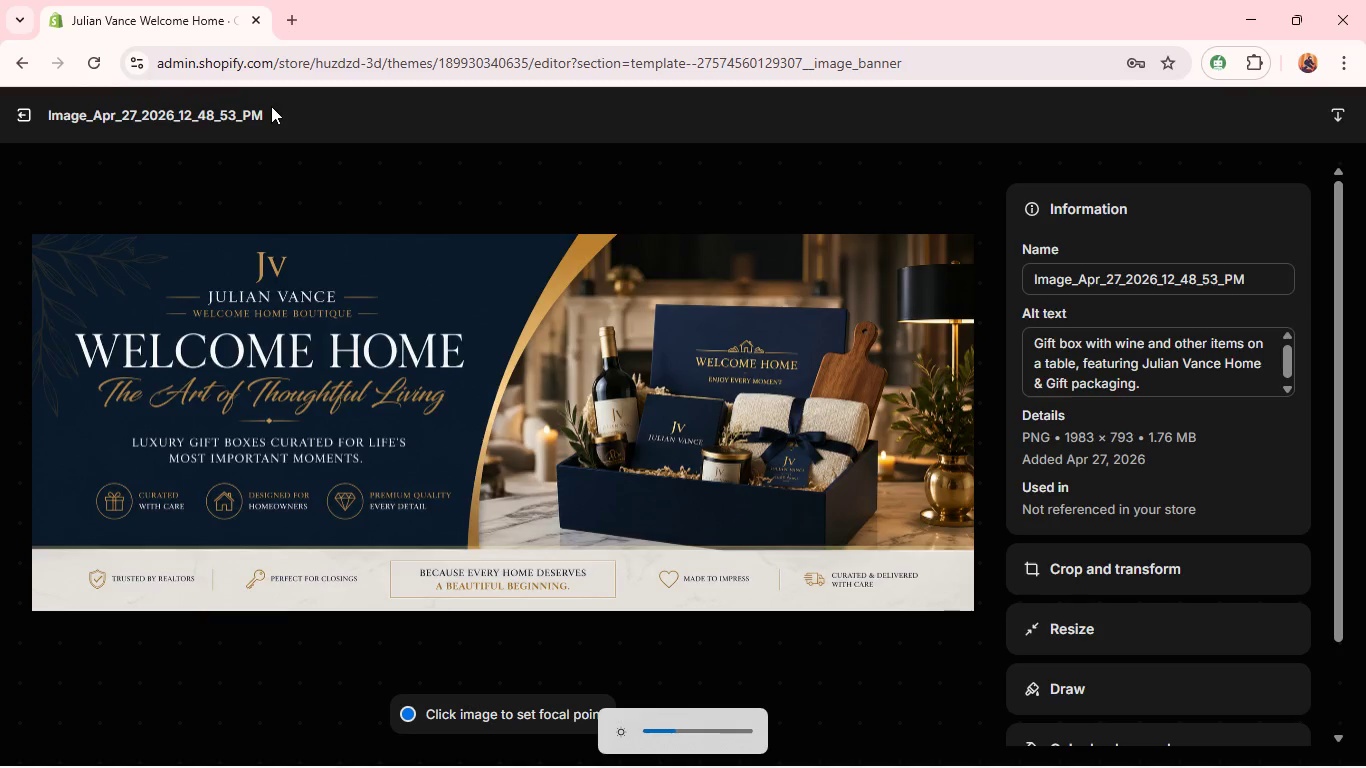 
key(Unknown)
 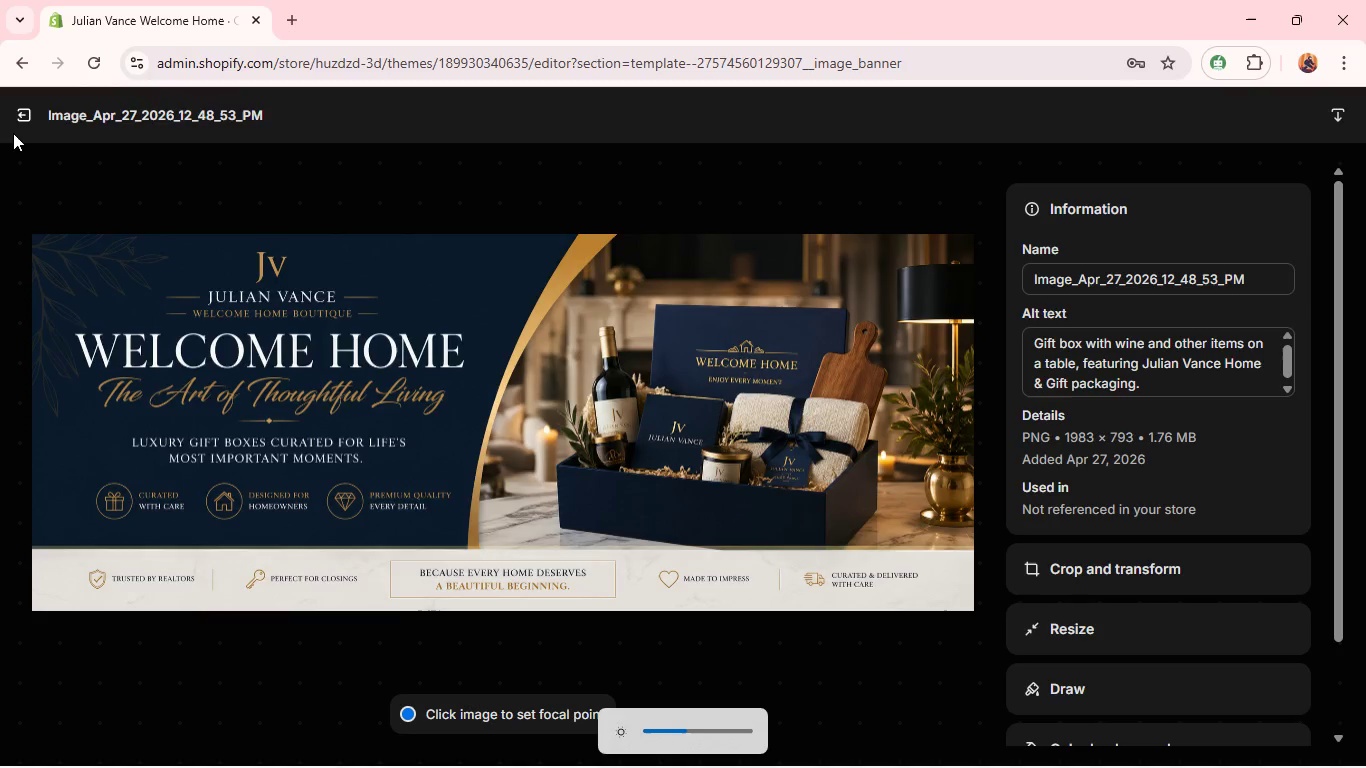 
left_click([12, 122])
 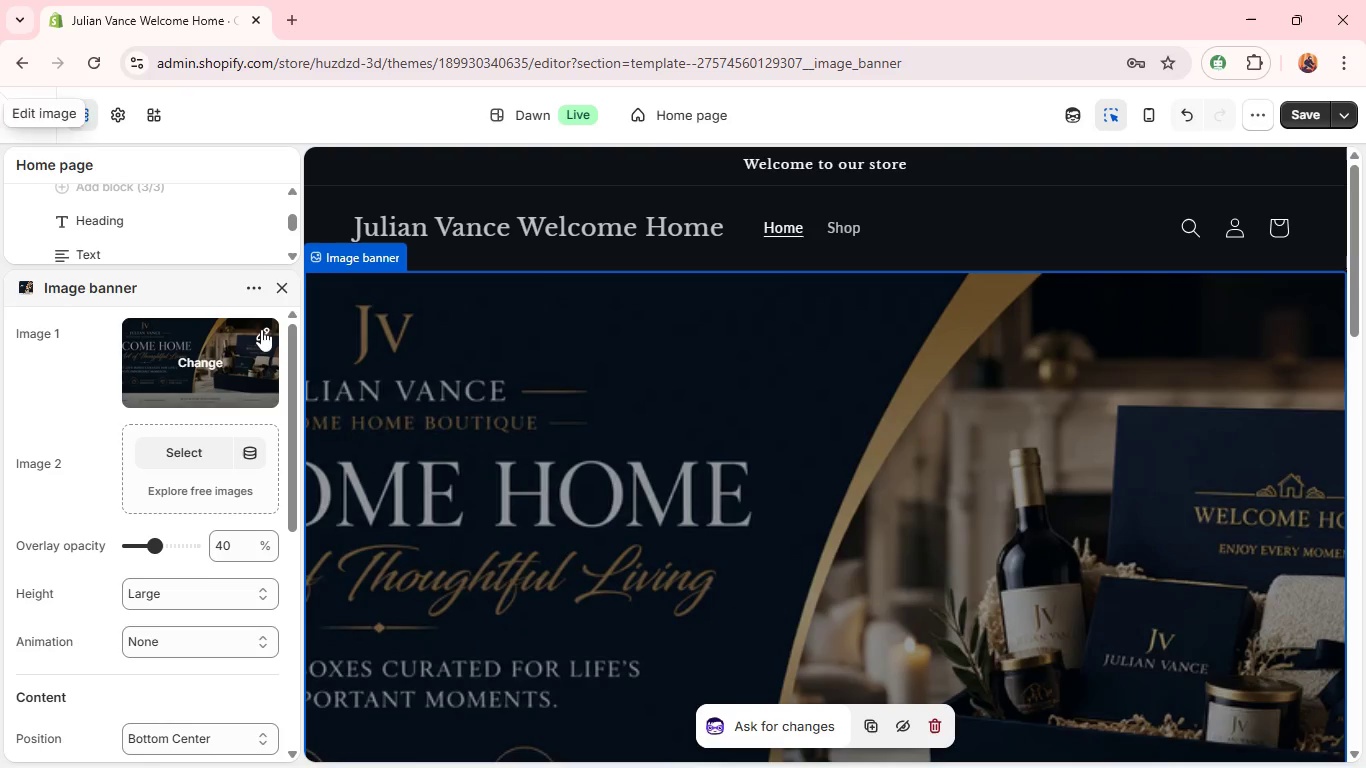 
left_click([285, 285])
 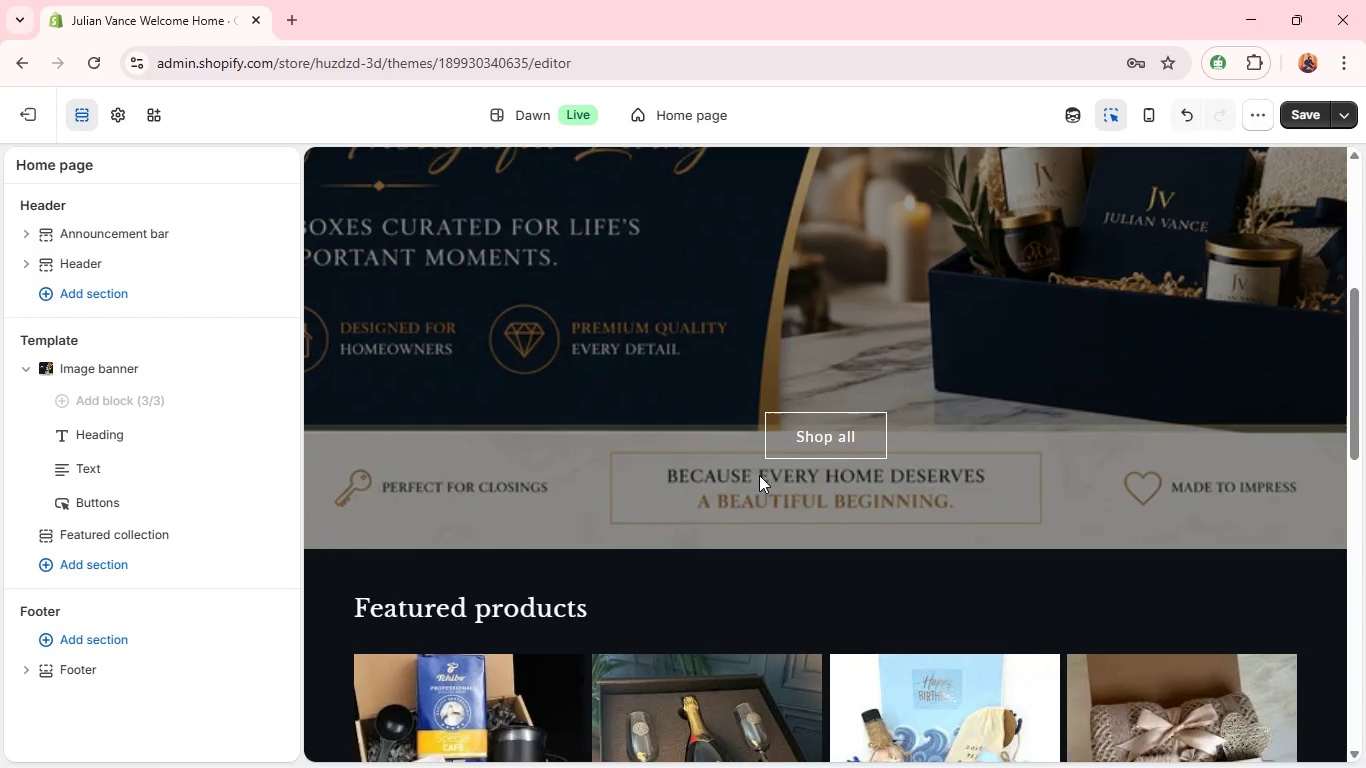 
wait(13.3)
 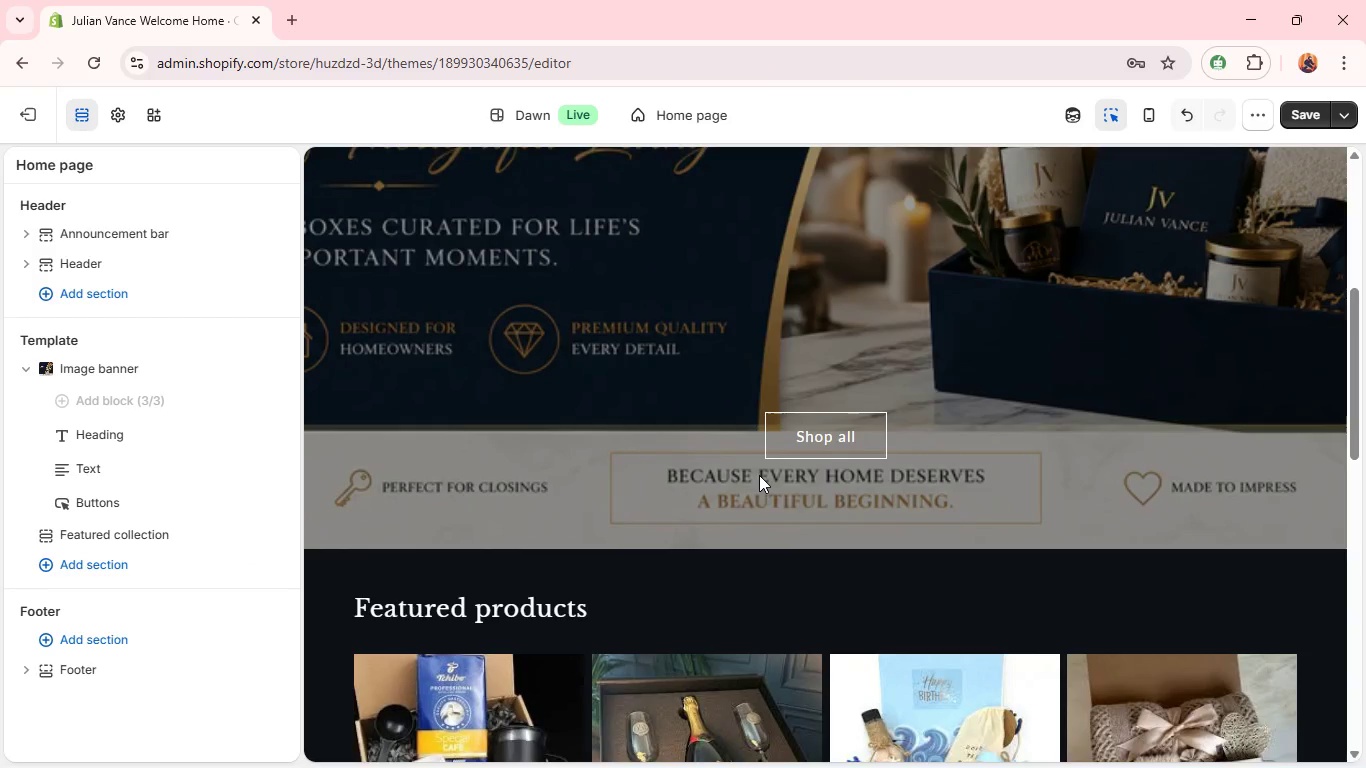 
left_click([121, 123])
 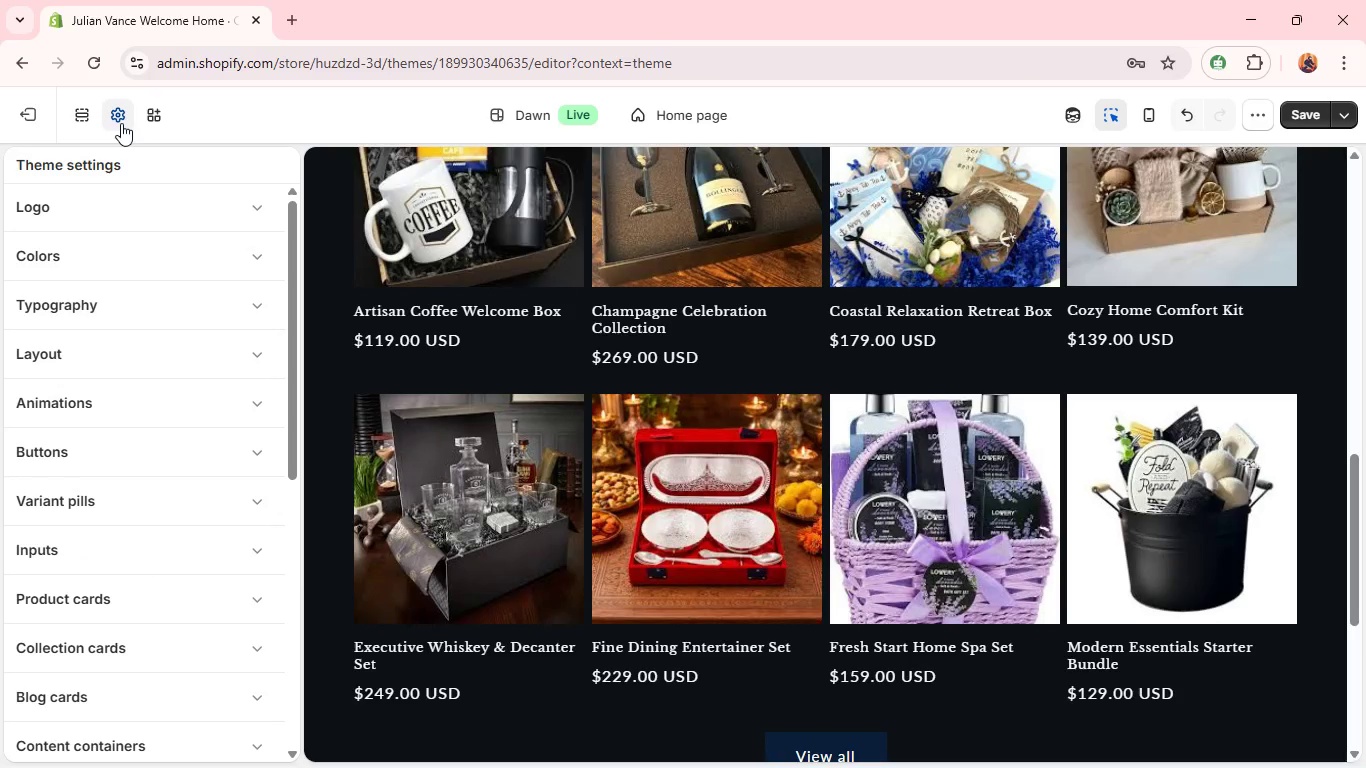 
wait(9.83)
 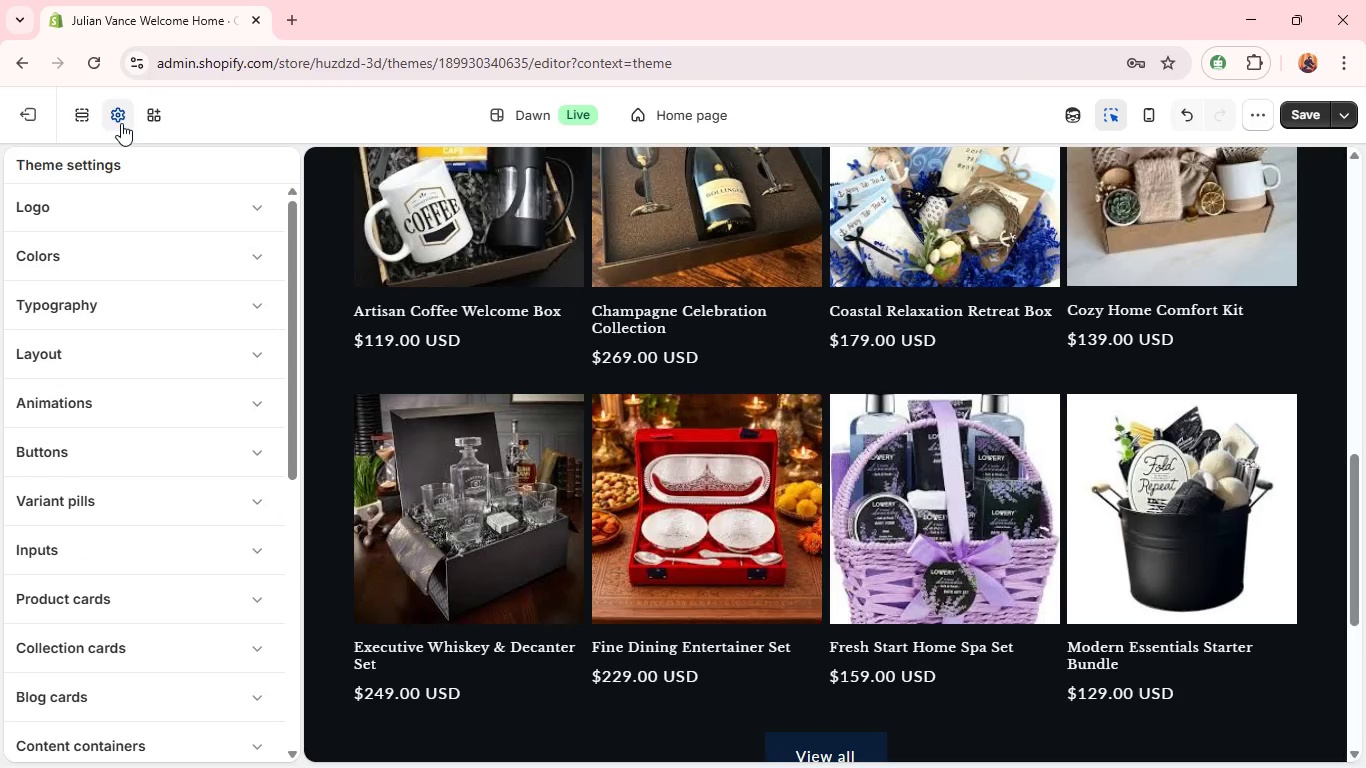 
left_click([85, 271])
 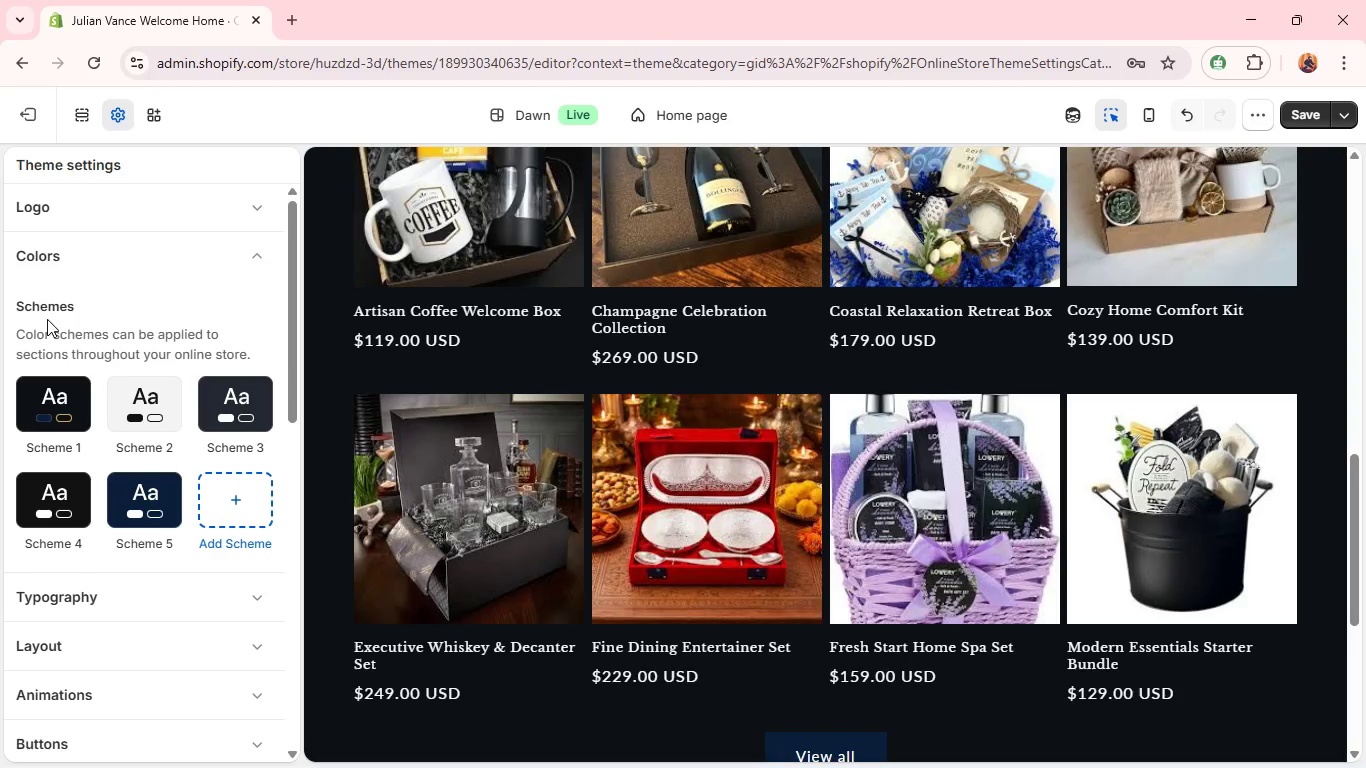 
wait(22.78)
 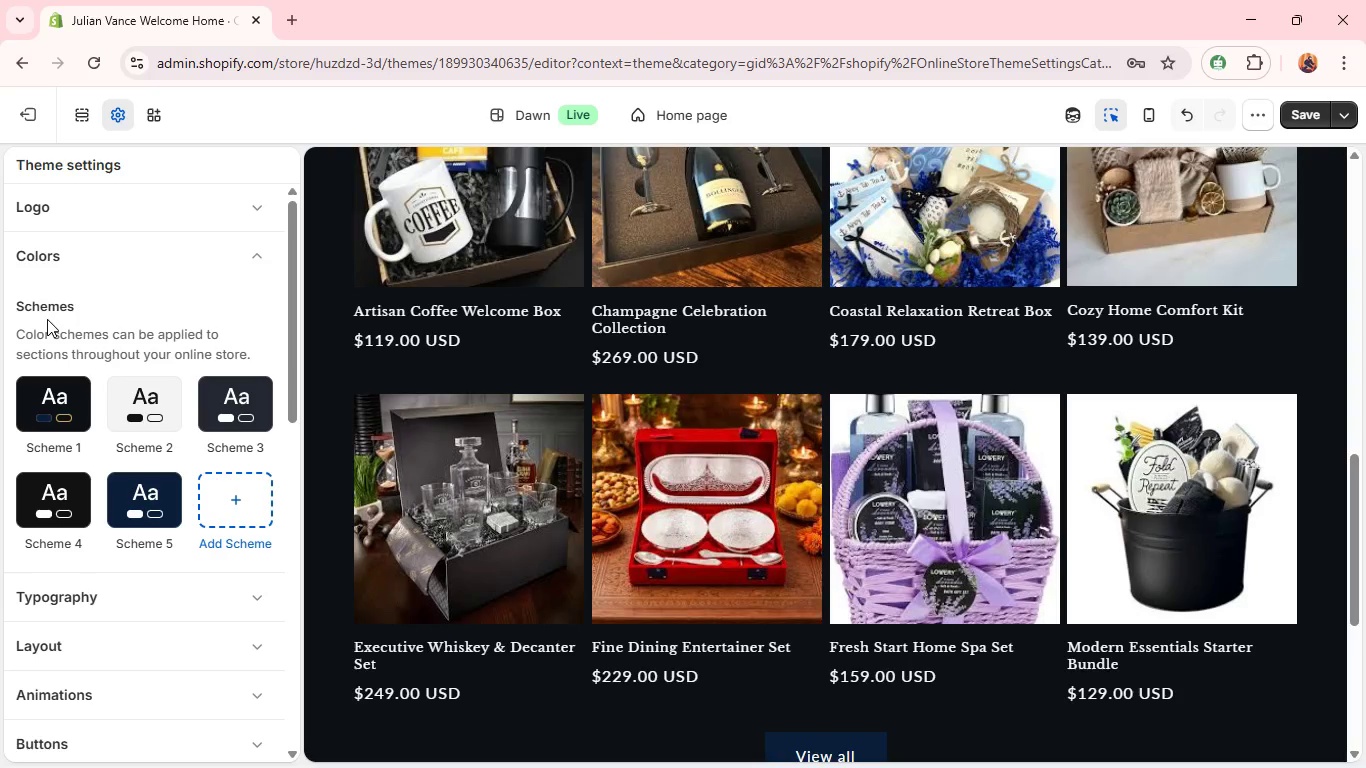 
left_click([72, 393])
 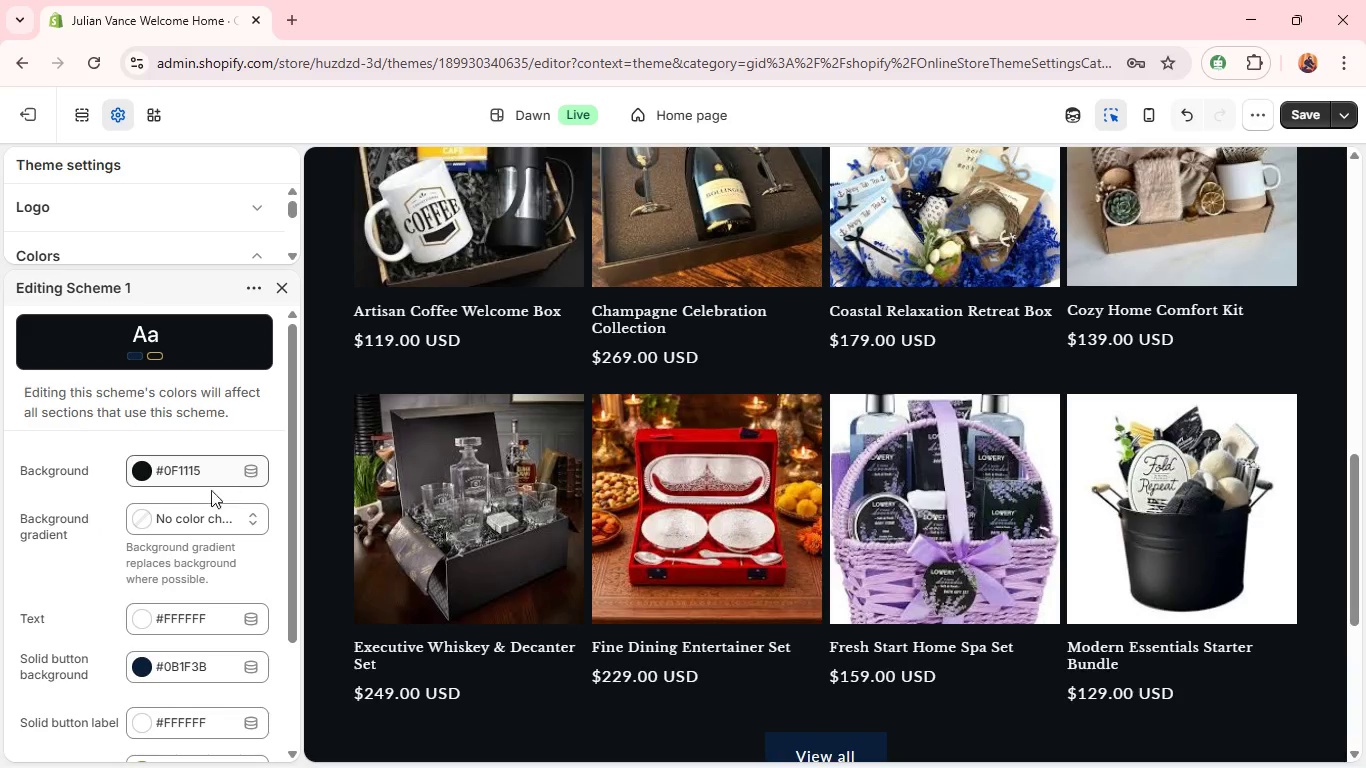 
left_click([193, 462])
 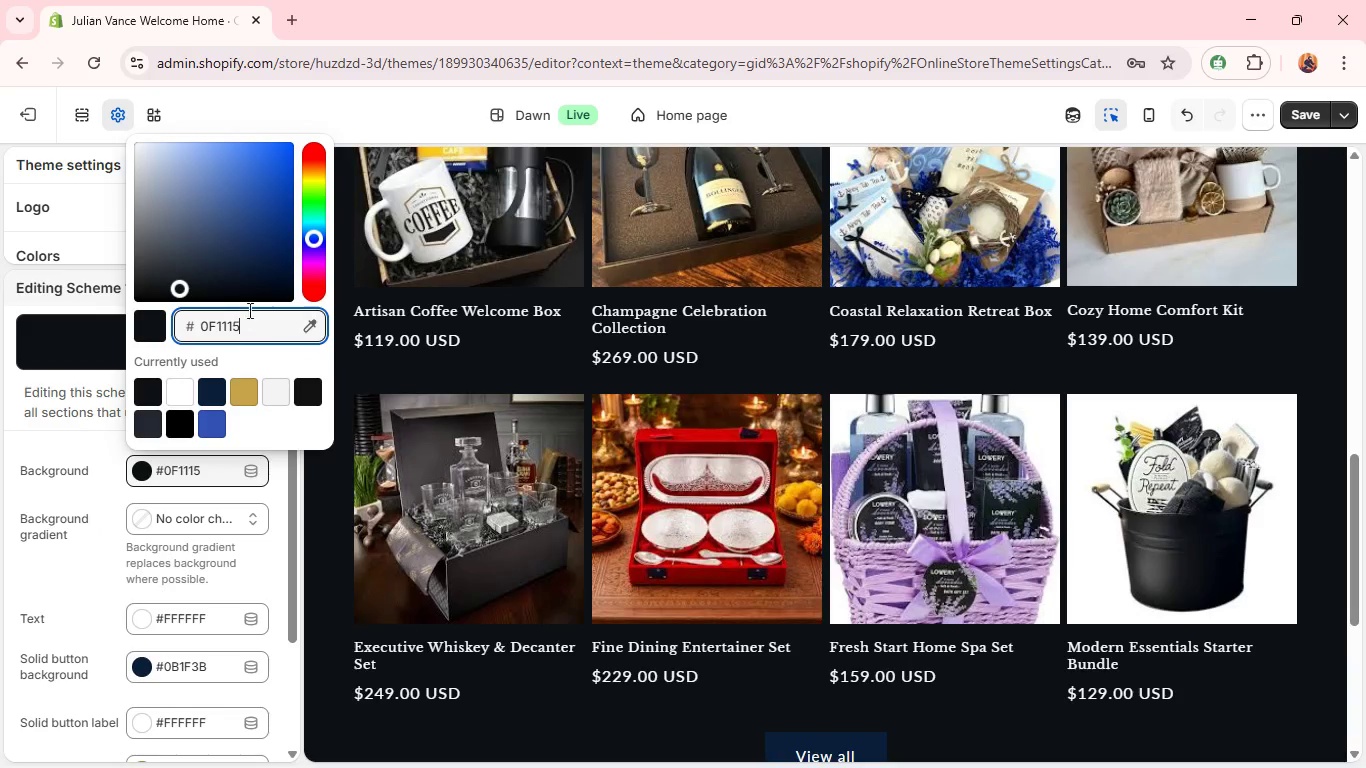 
double_click([236, 322])
 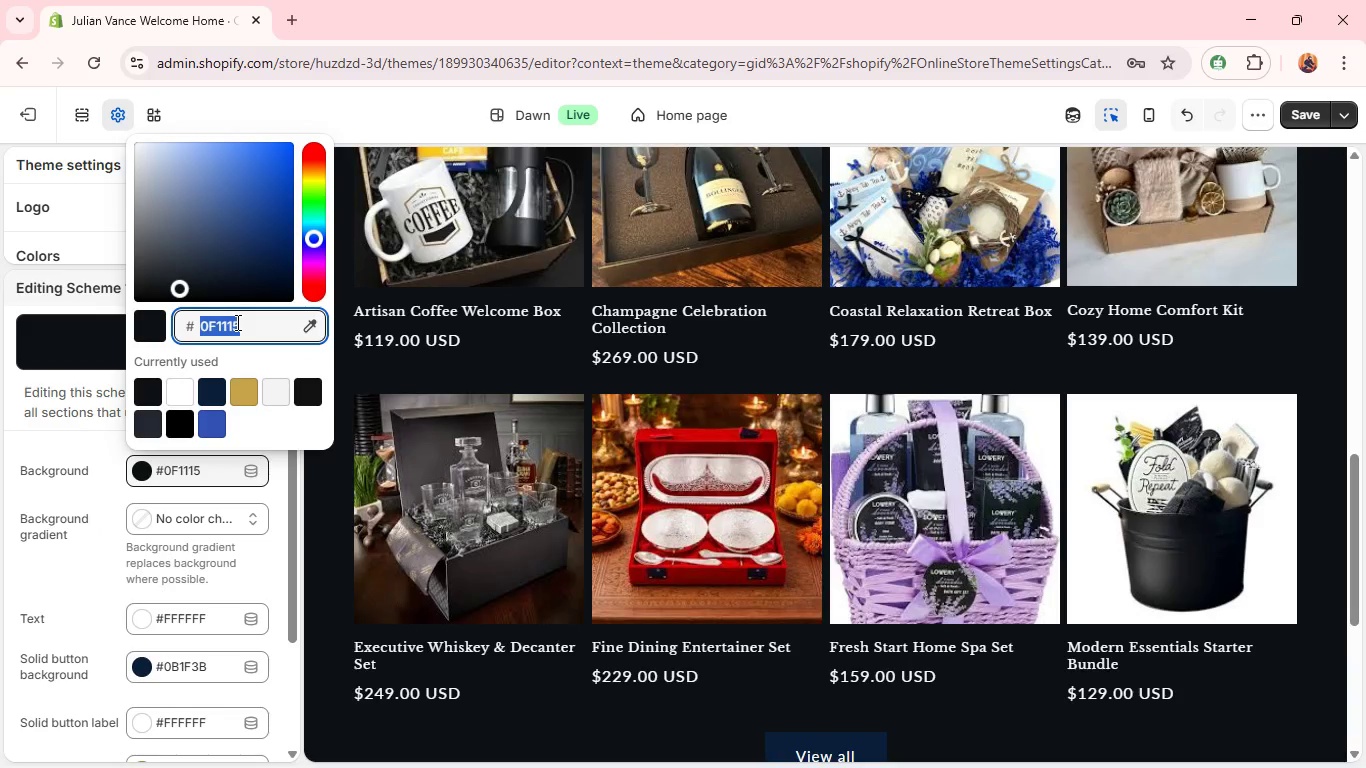 
triple_click([236, 322])
 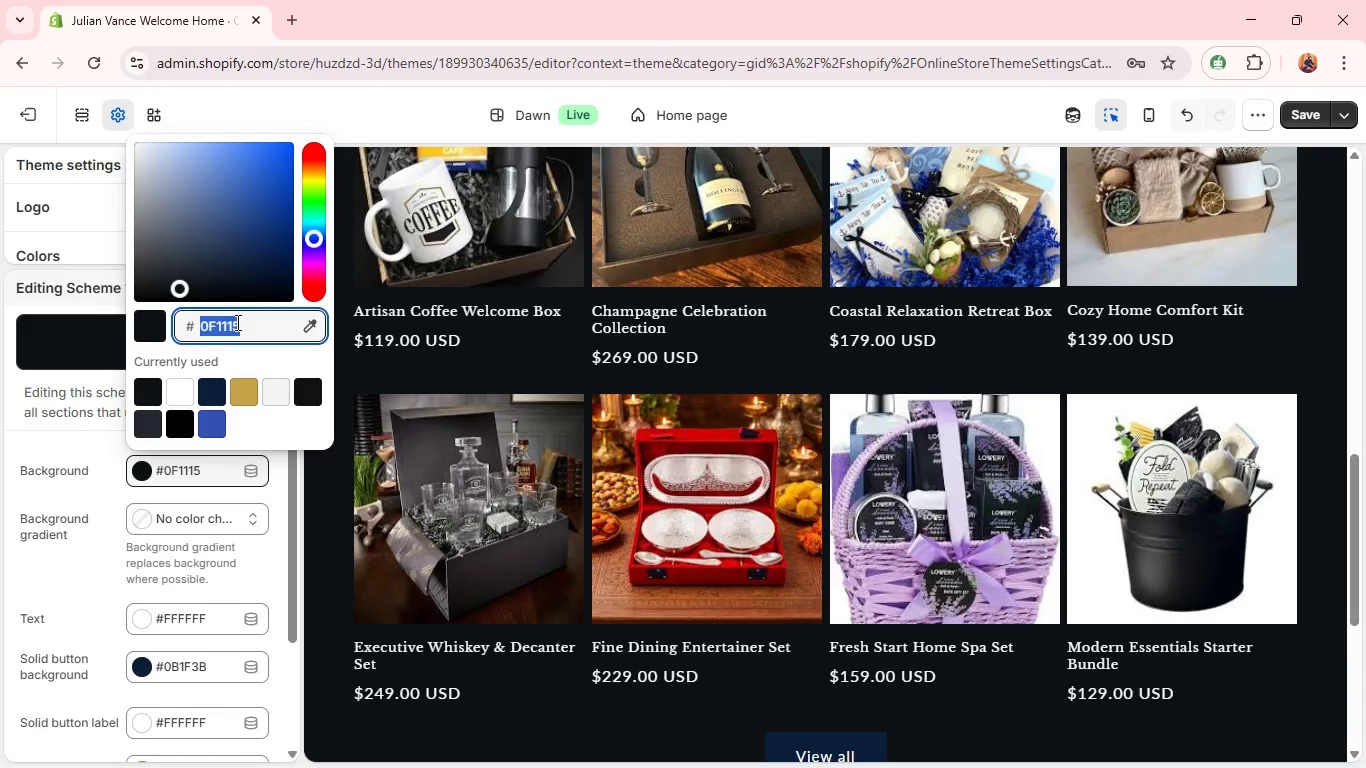 
triple_click([236, 322])
 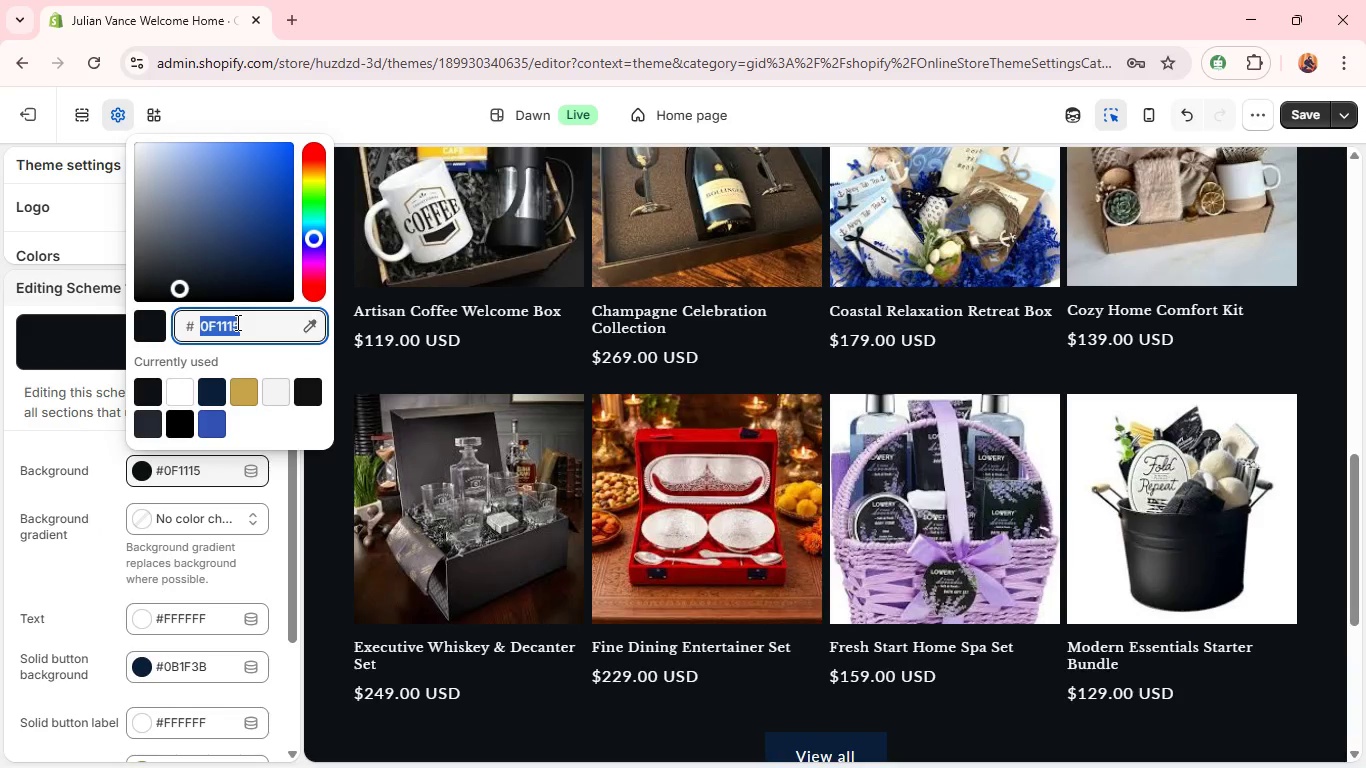 
type(O)
key(Backspace)
type(9B1F3A)
 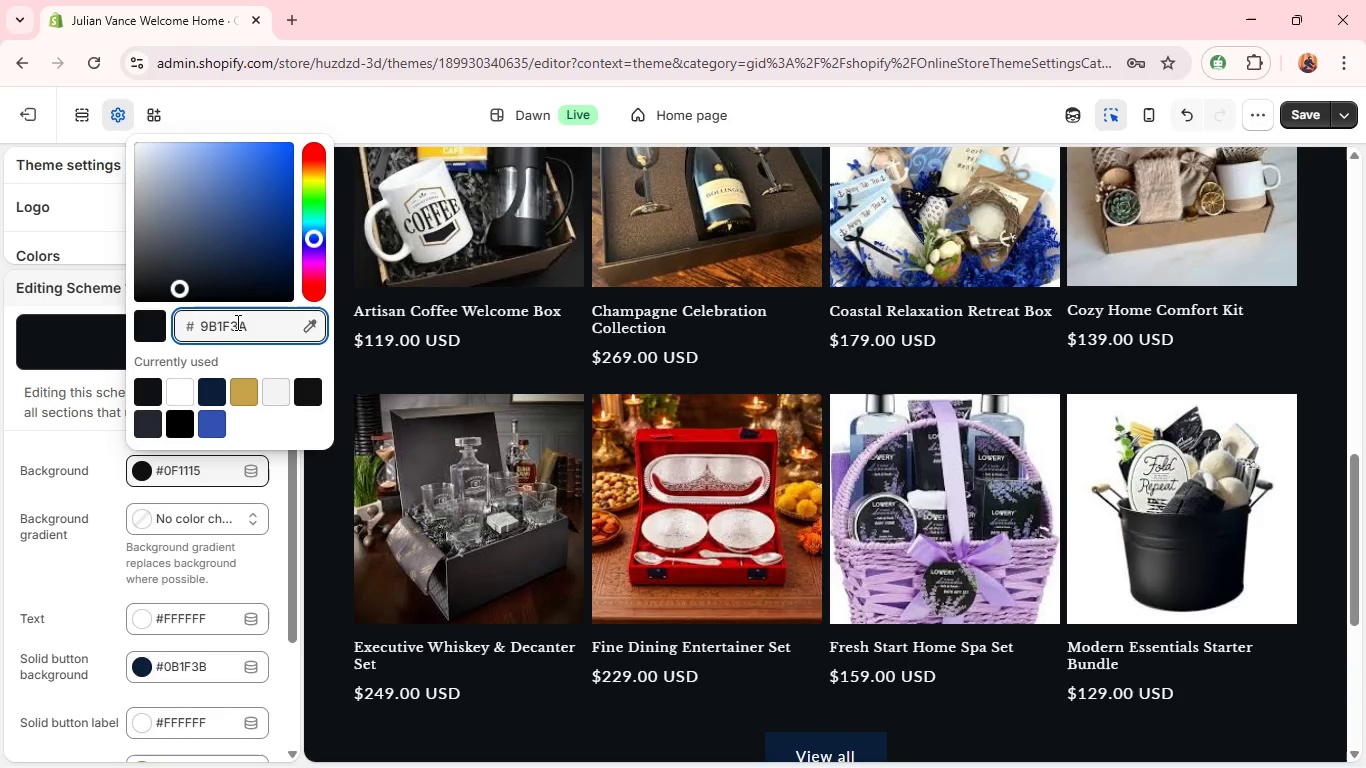 
key(Enter)
 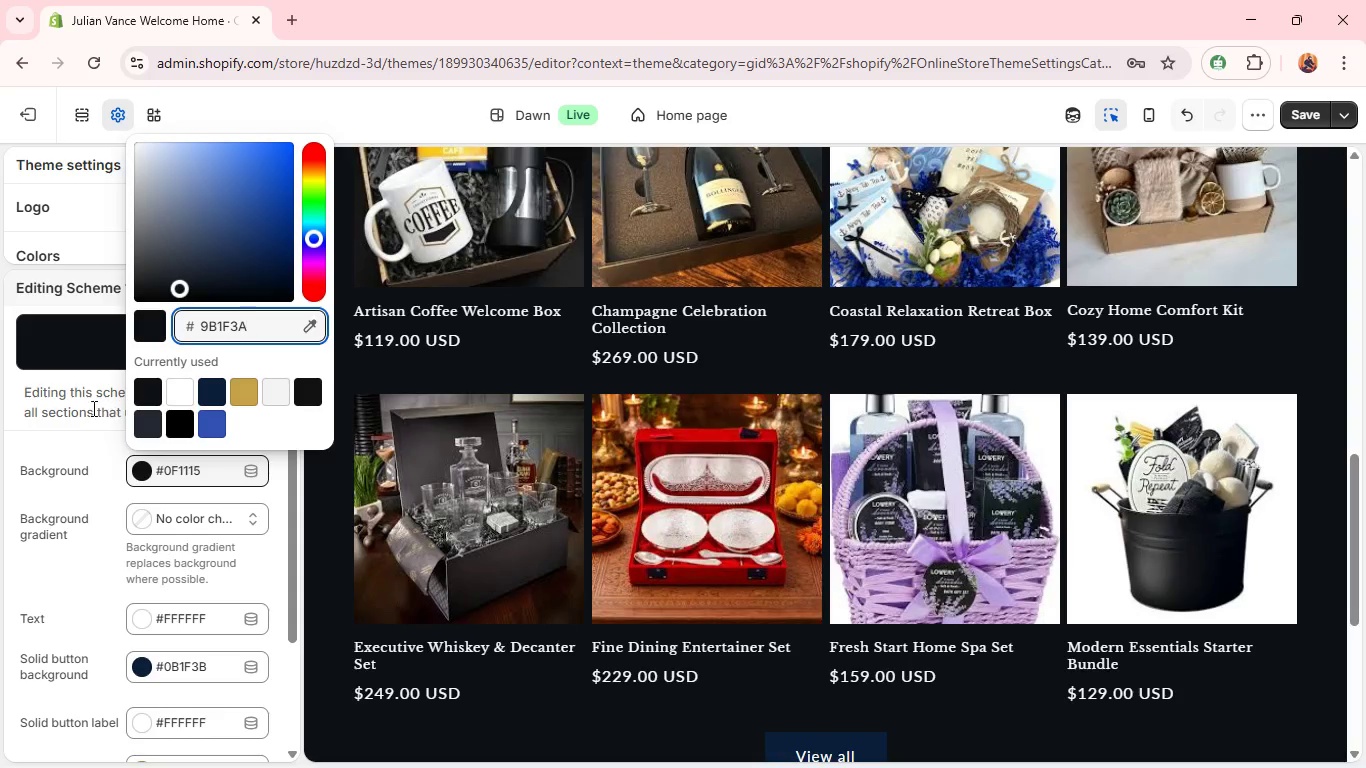 
left_click([85, 410])
 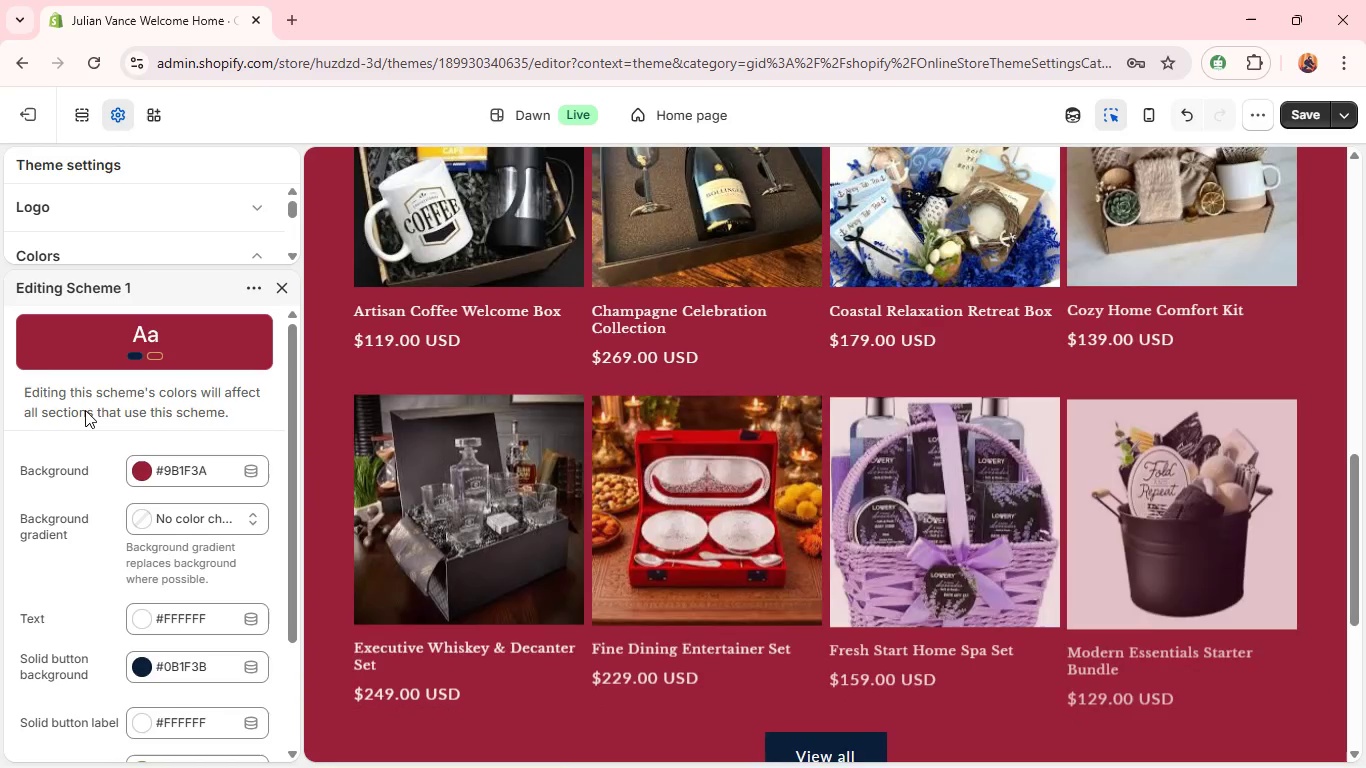 
left_click([175, 478])
 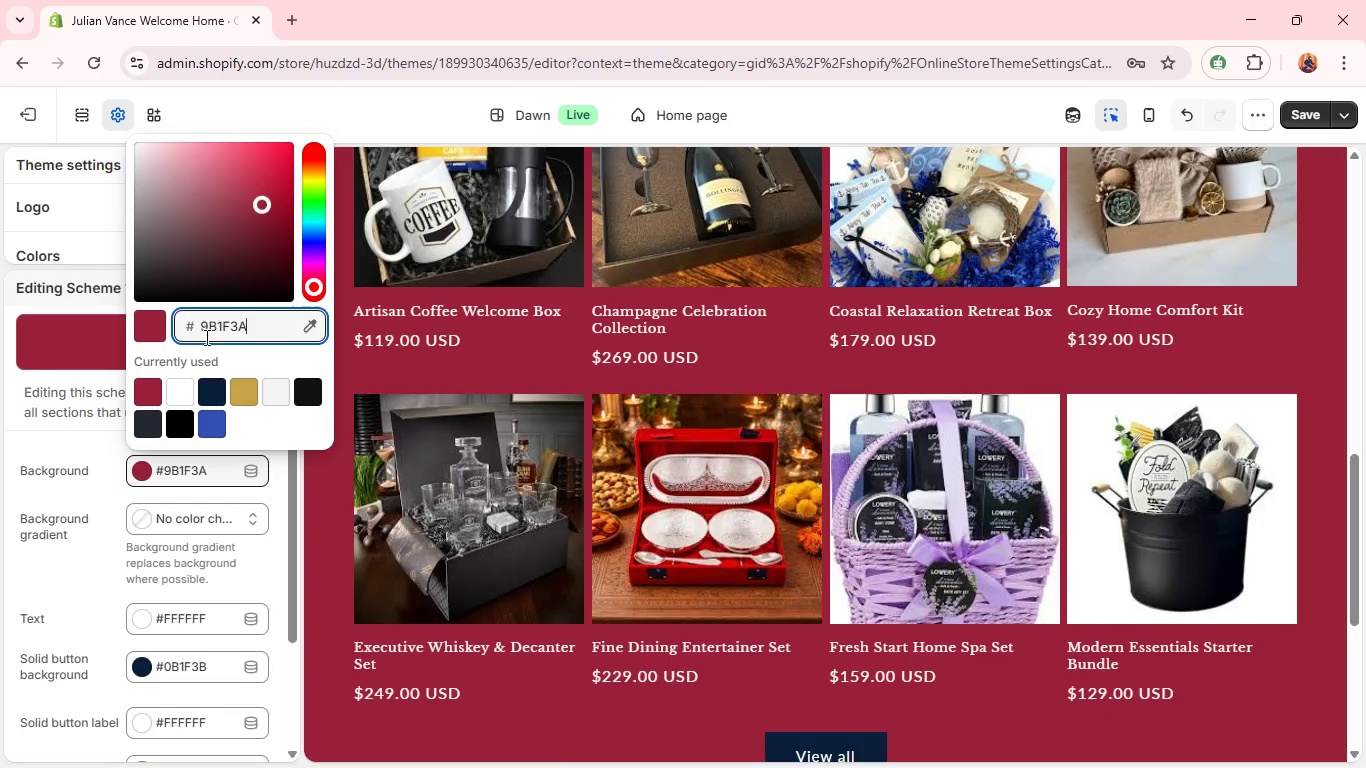 
double_click([205, 334])
 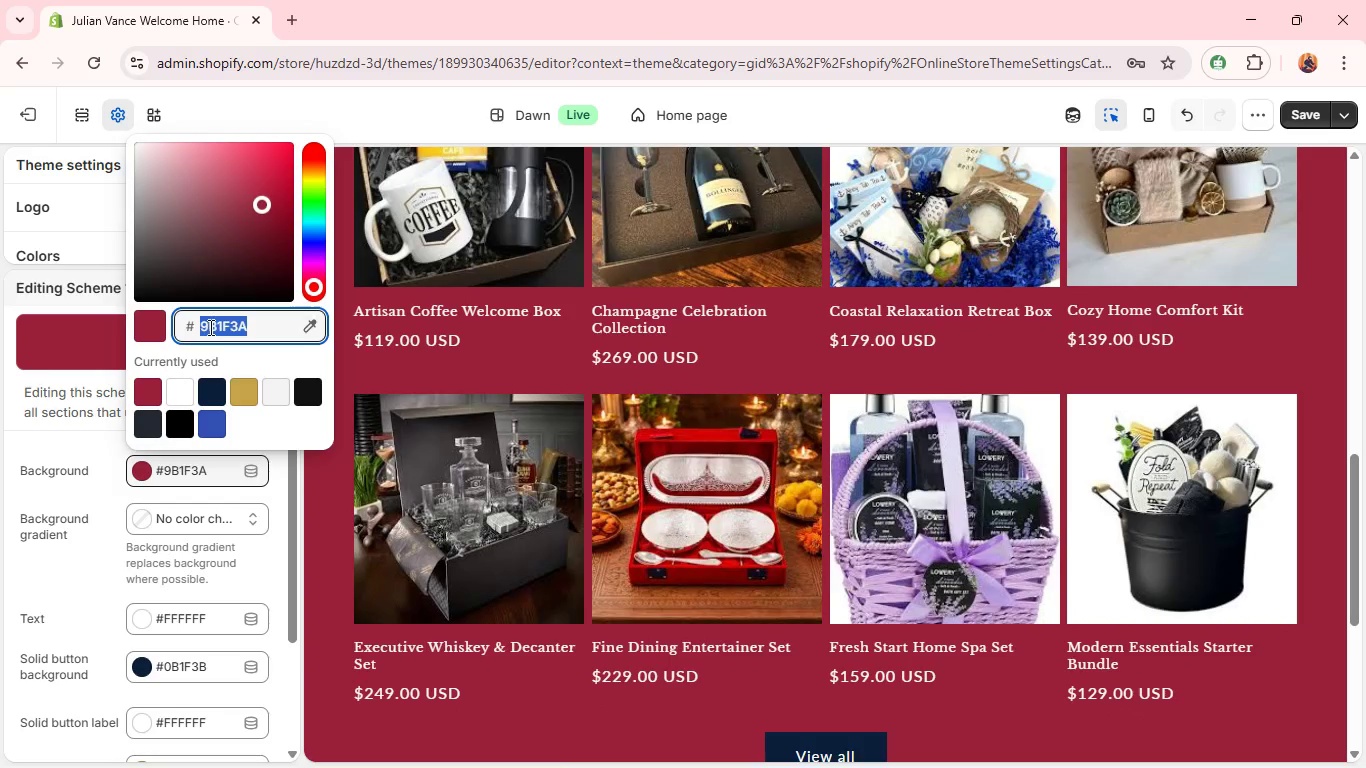 
left_click([209, 327])
 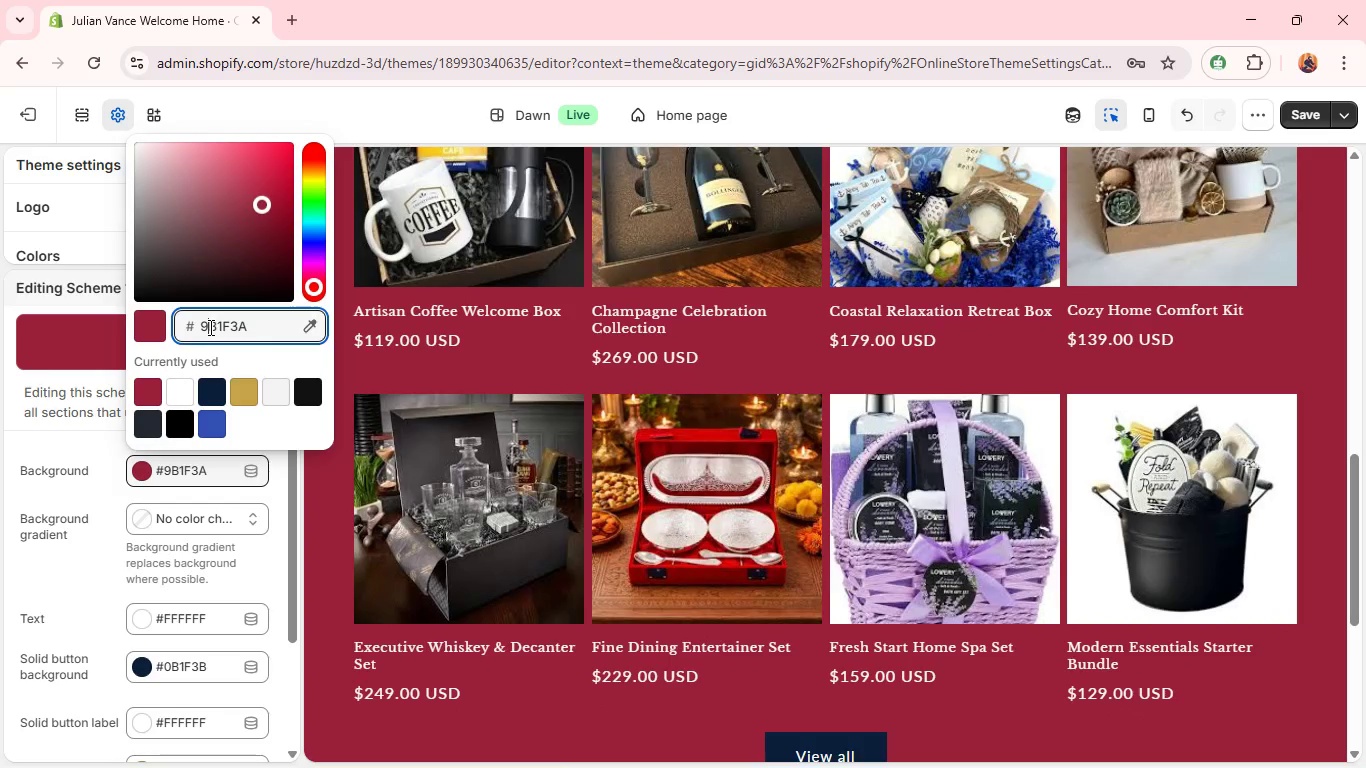 
key(Backspace)
 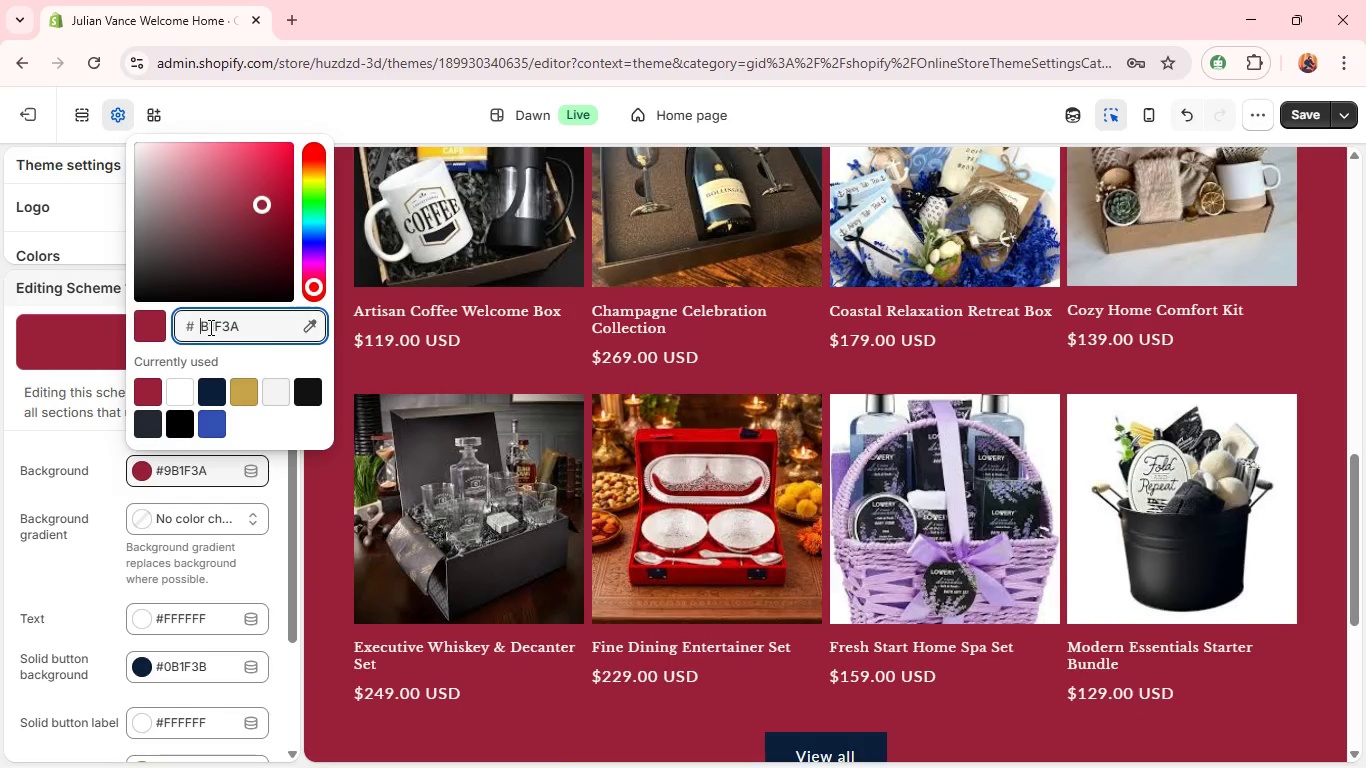 
key(0)
 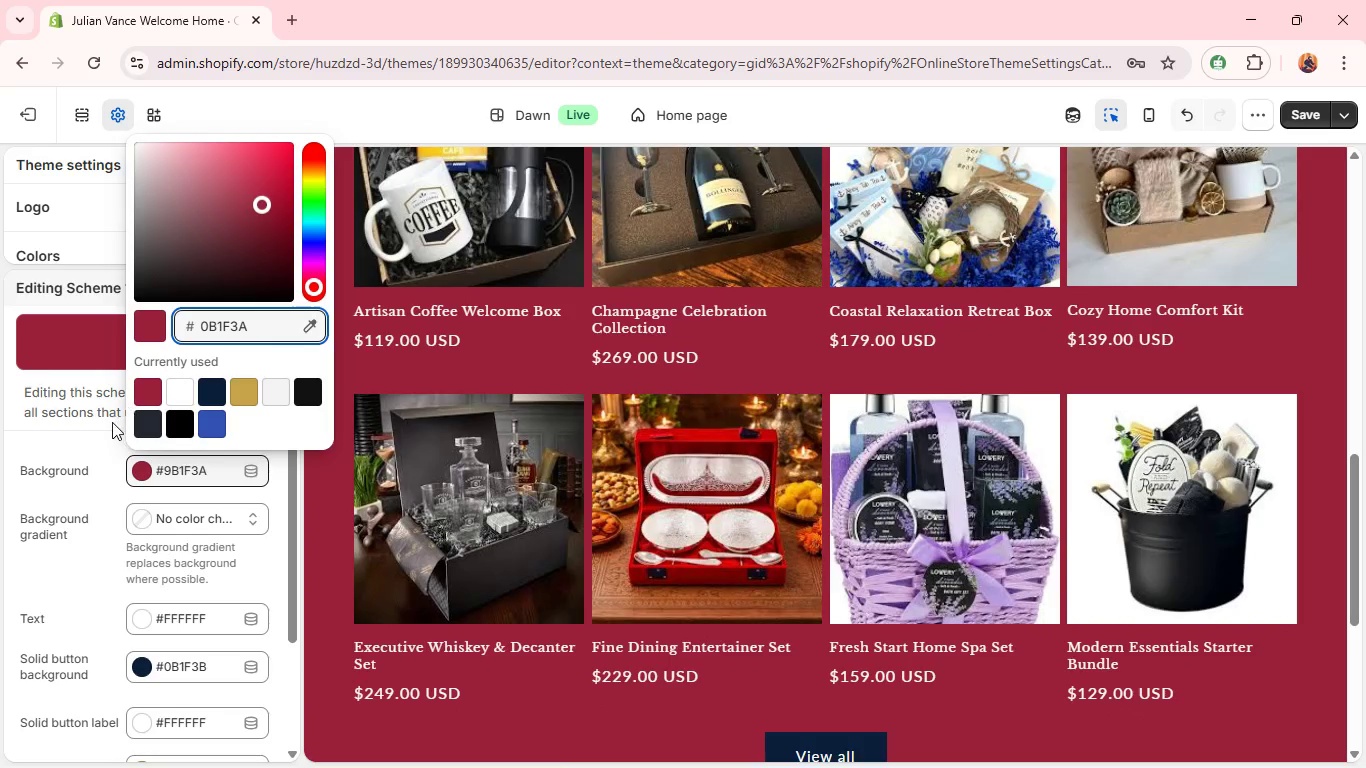 
left_click([111, 422])
 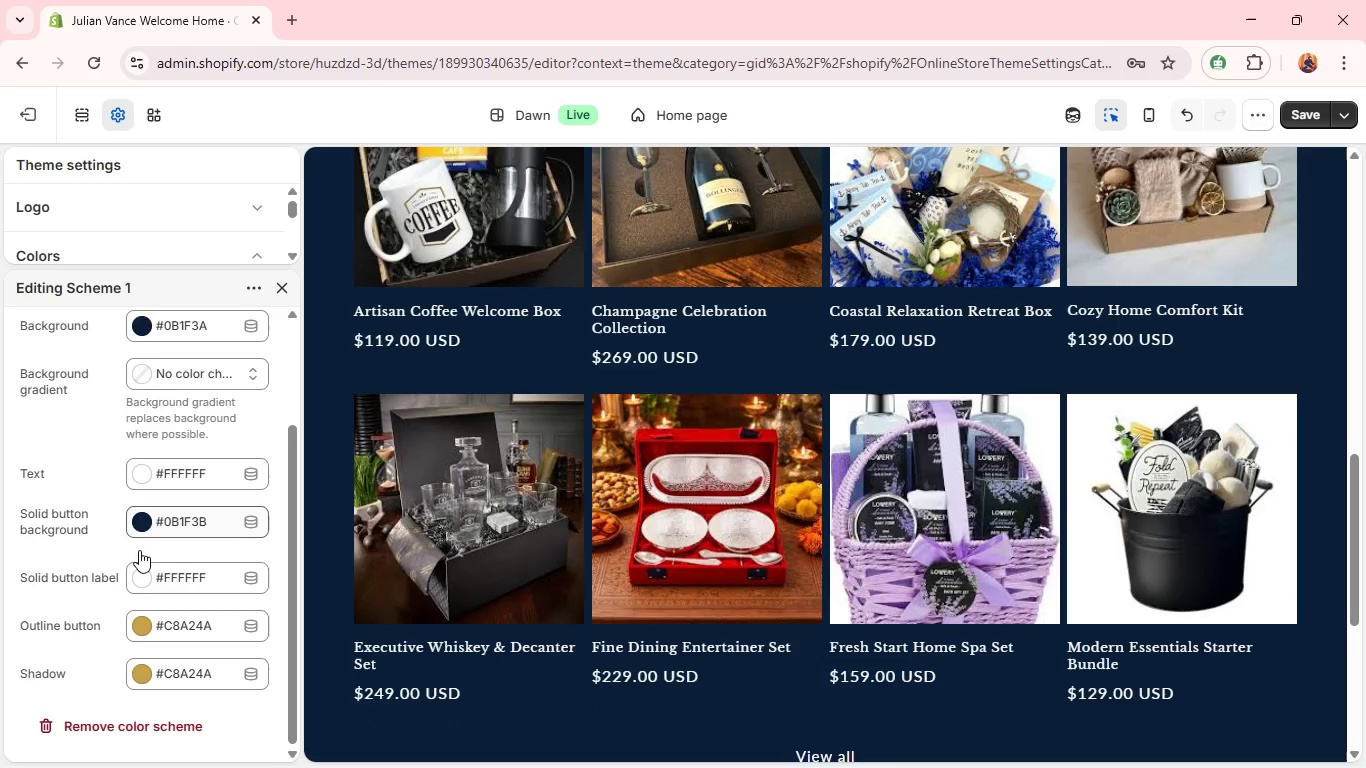 
wait(7.7)
 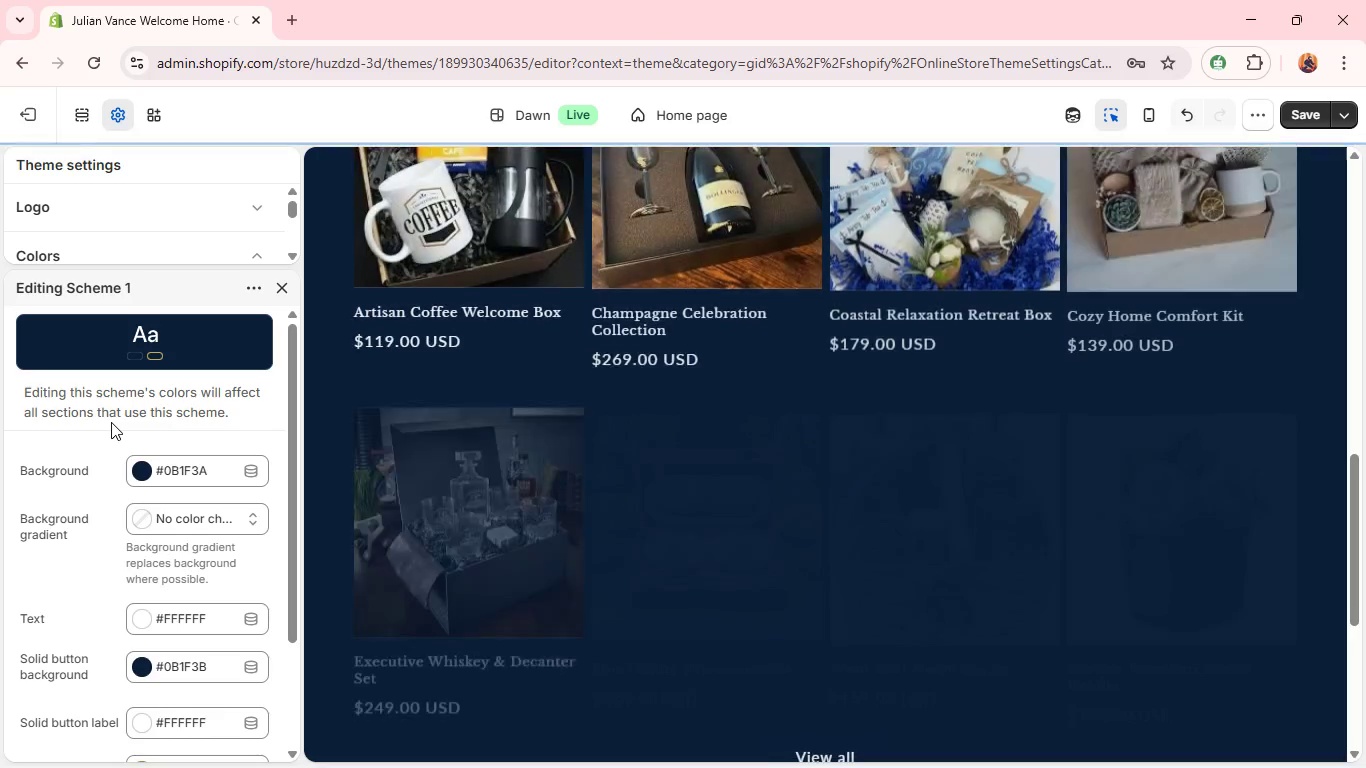 
left_click([147, 623])
 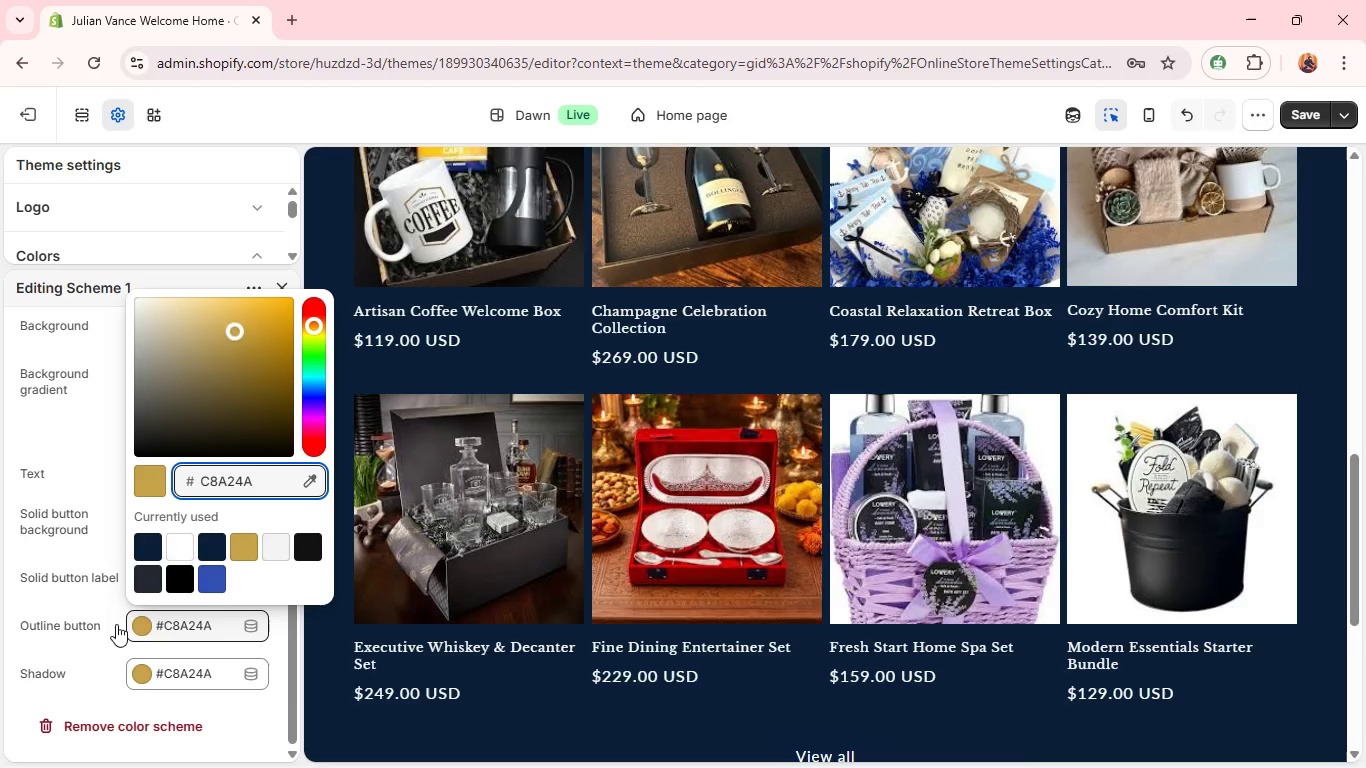 
wait(12.28)
 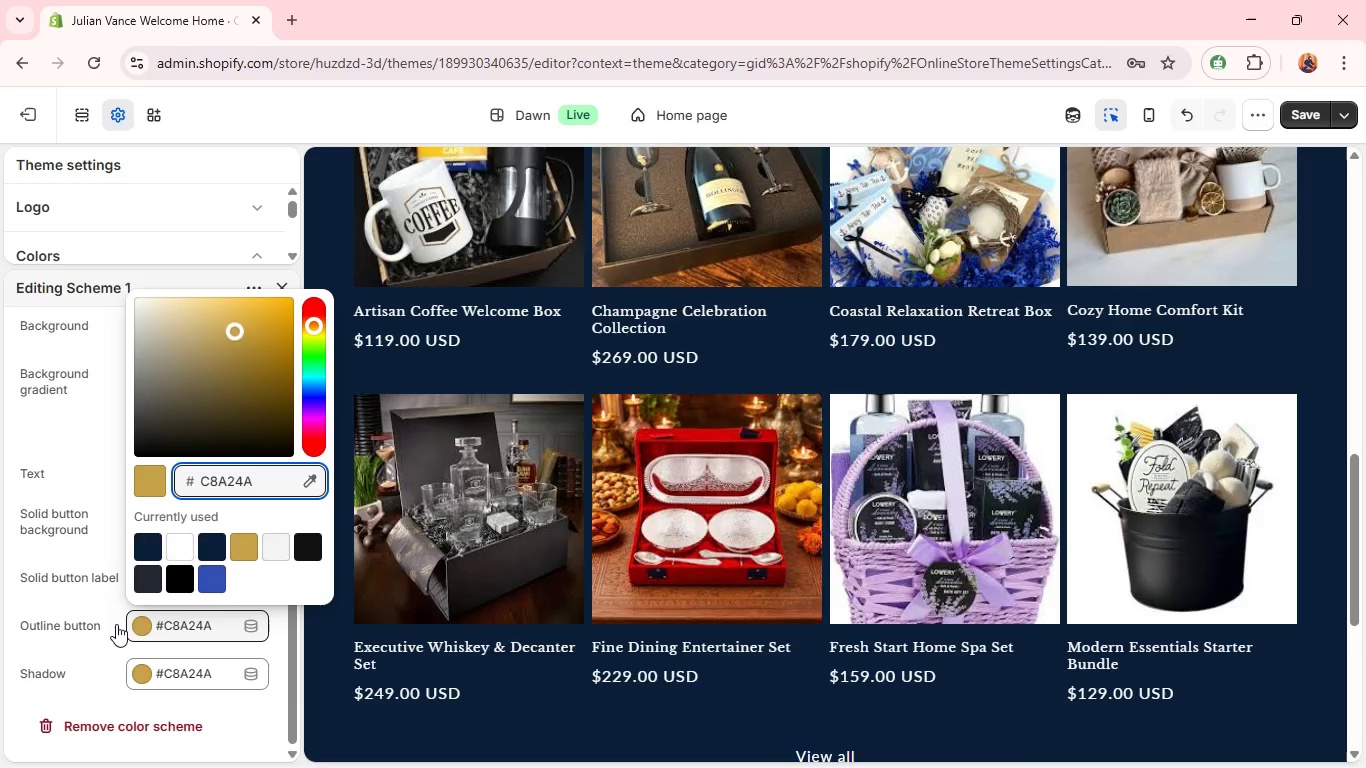 
key(Backspace)
 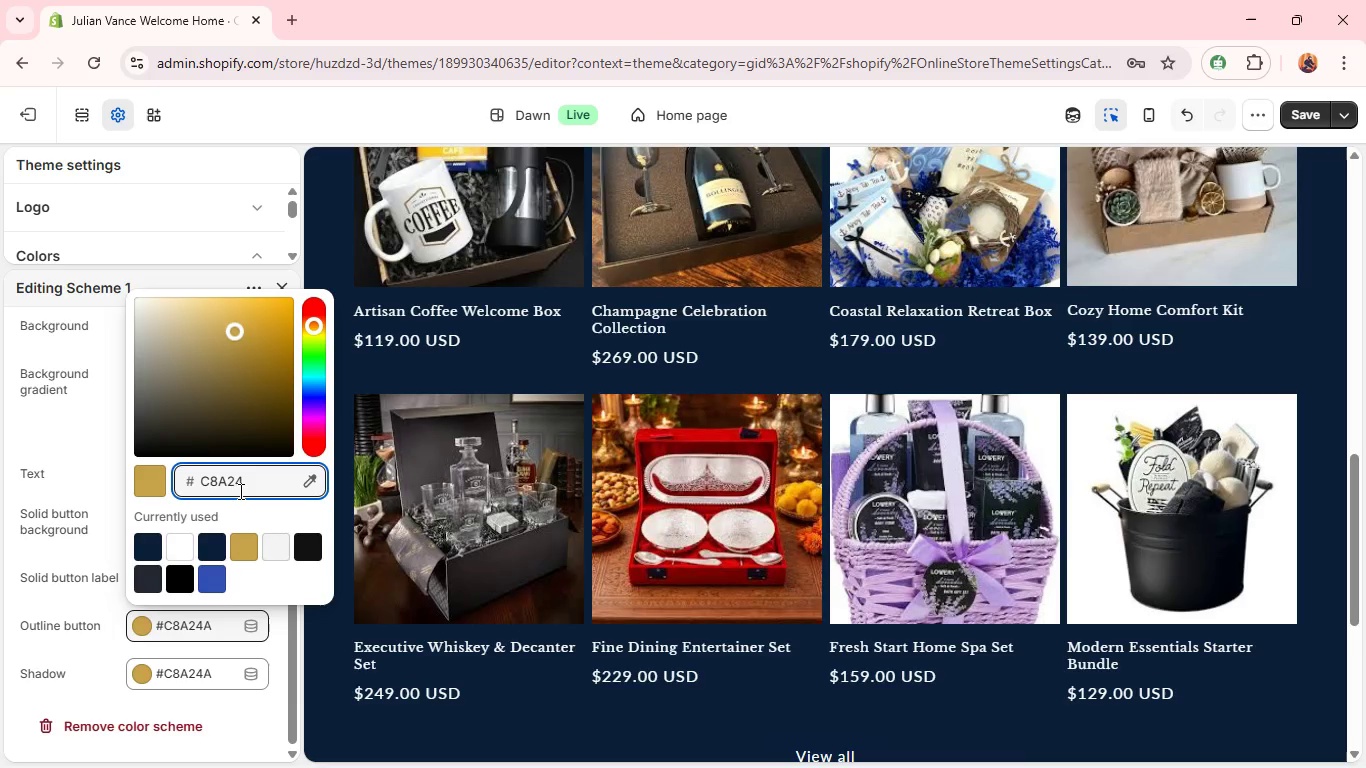 
key(Backspace)
 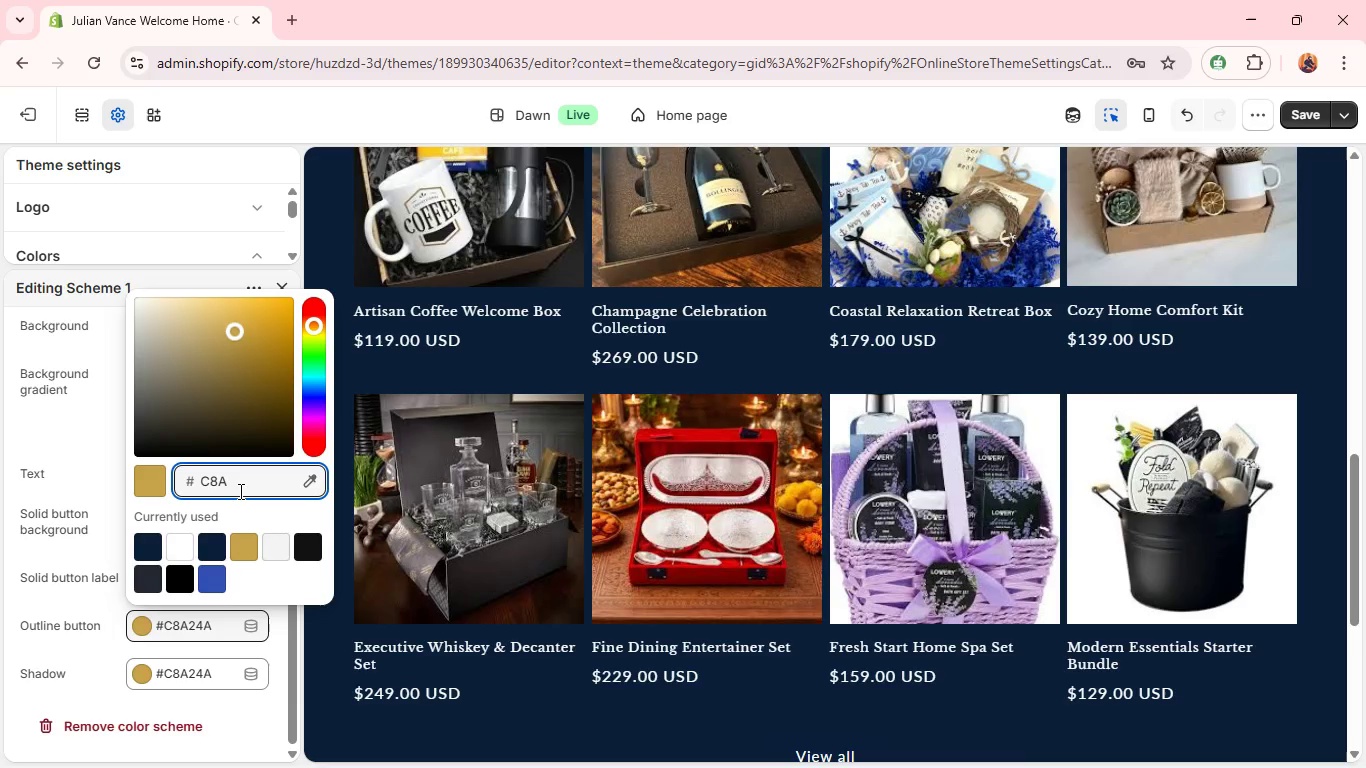 
key(Backspace)
 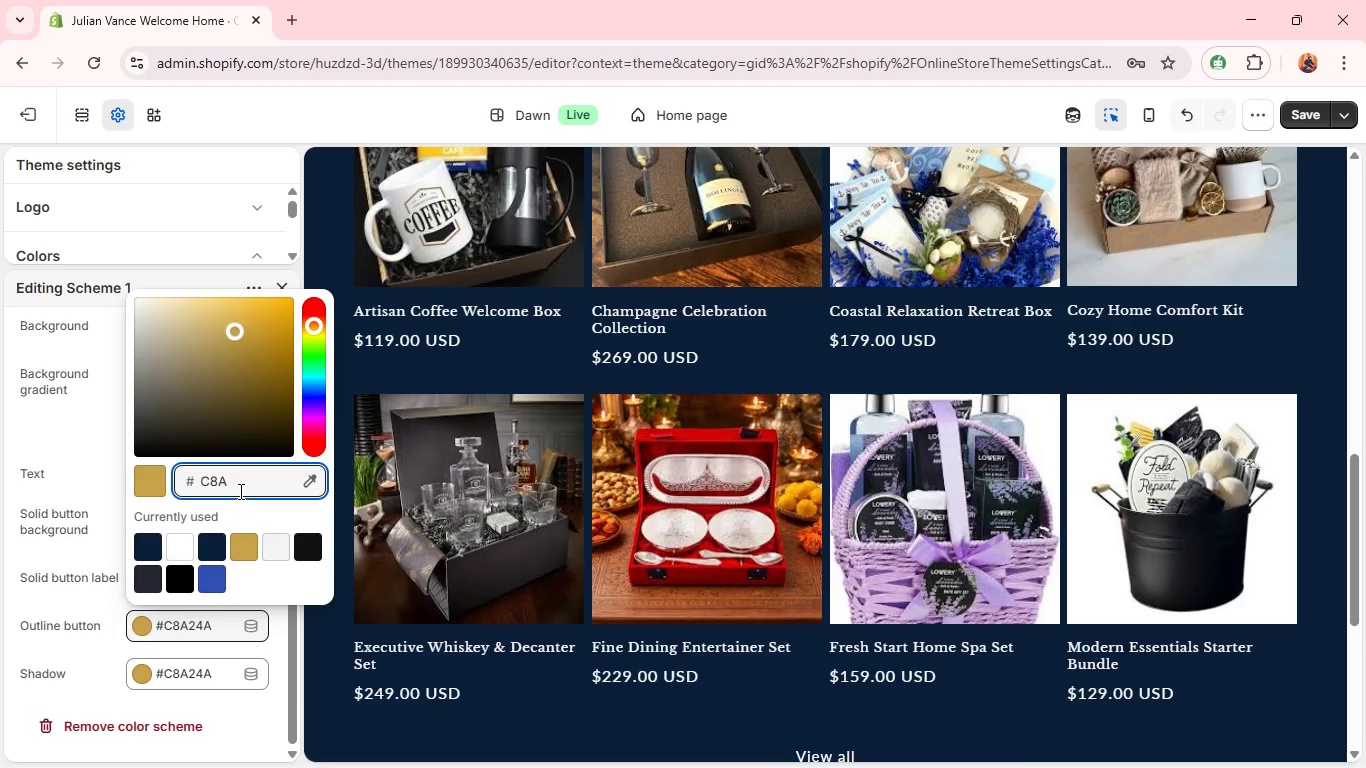 
key(9)
 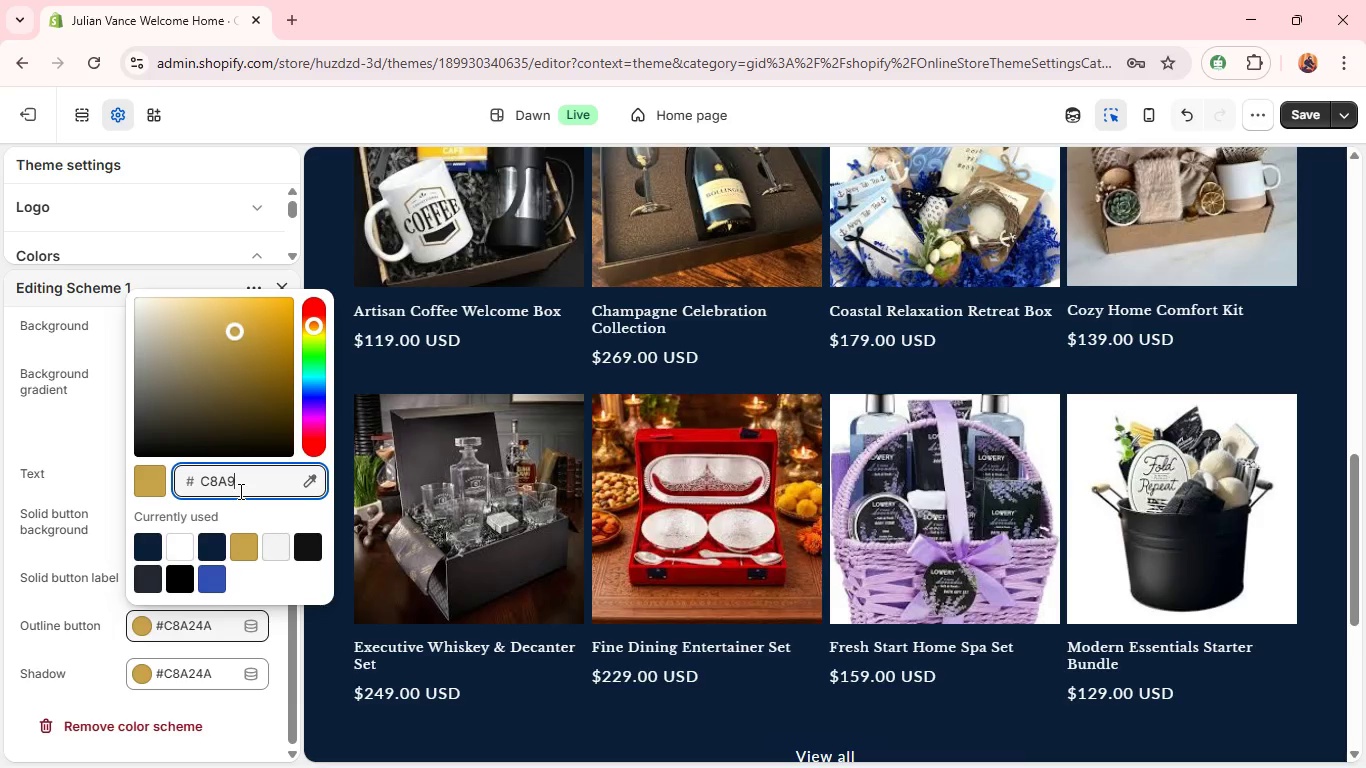 
type(6A)
 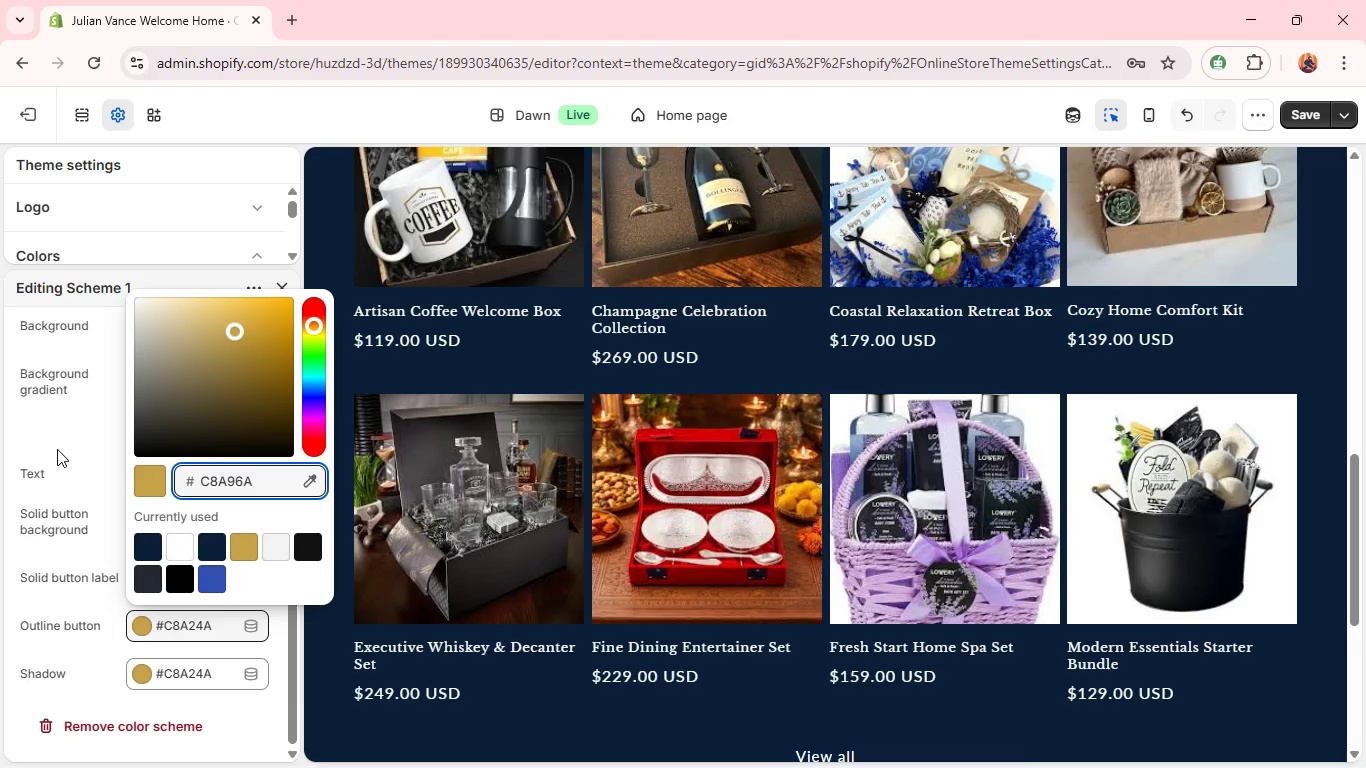 
left_click([57, 449])
 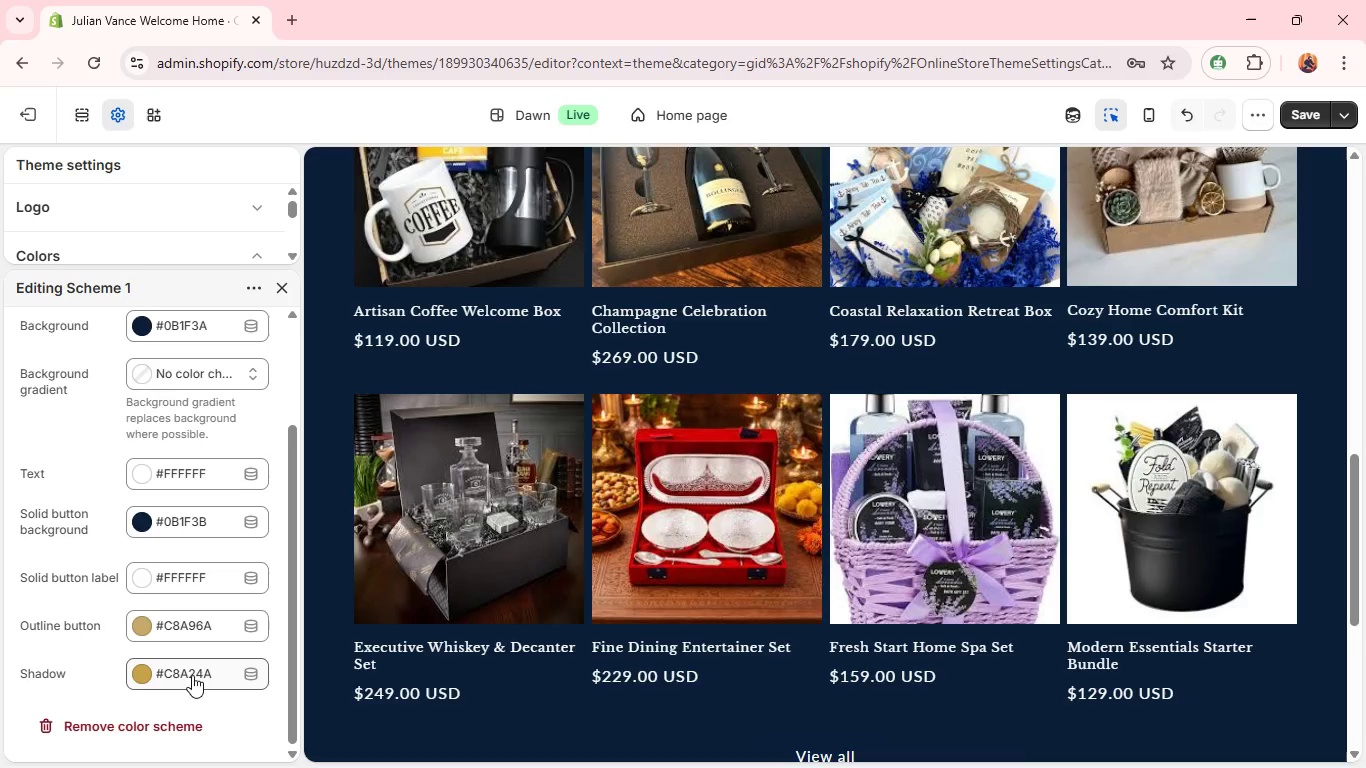 
wait(6.97)
 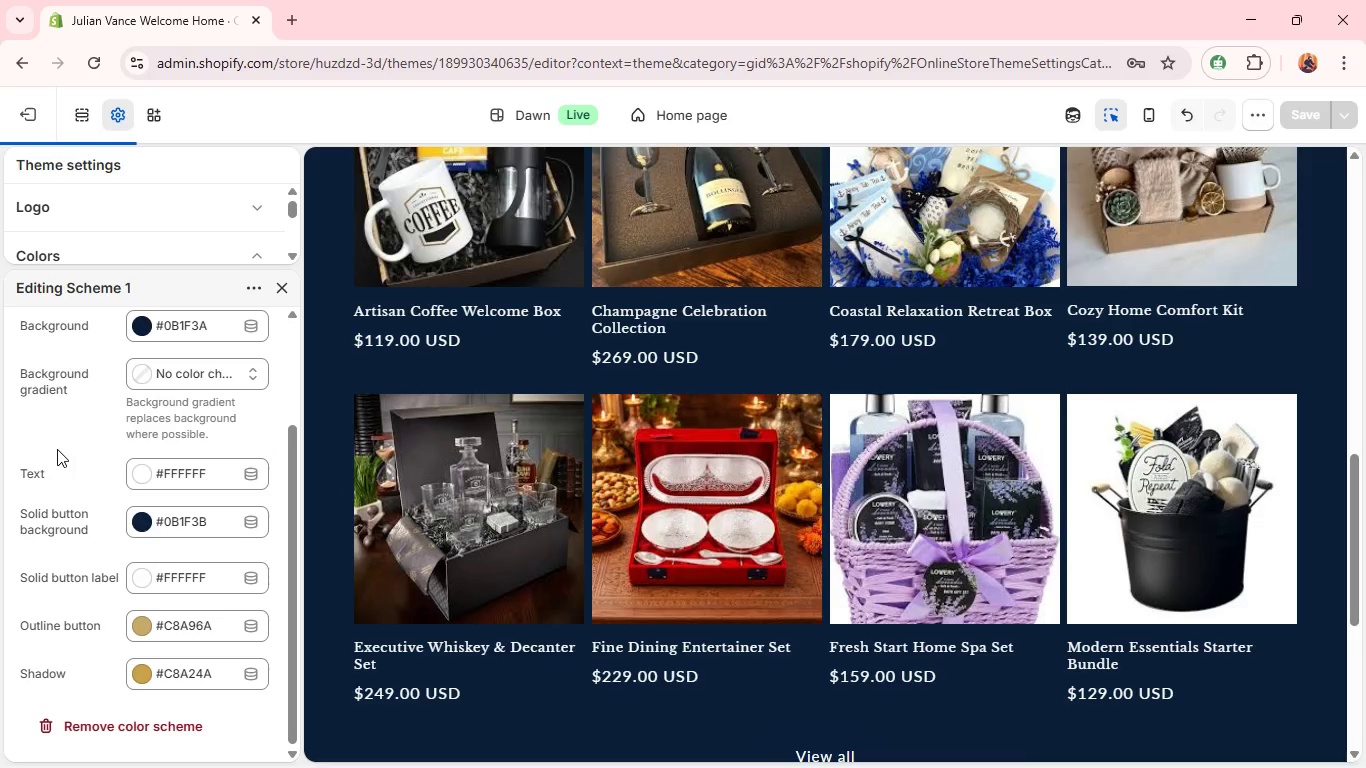 
left_click([195, 677])
 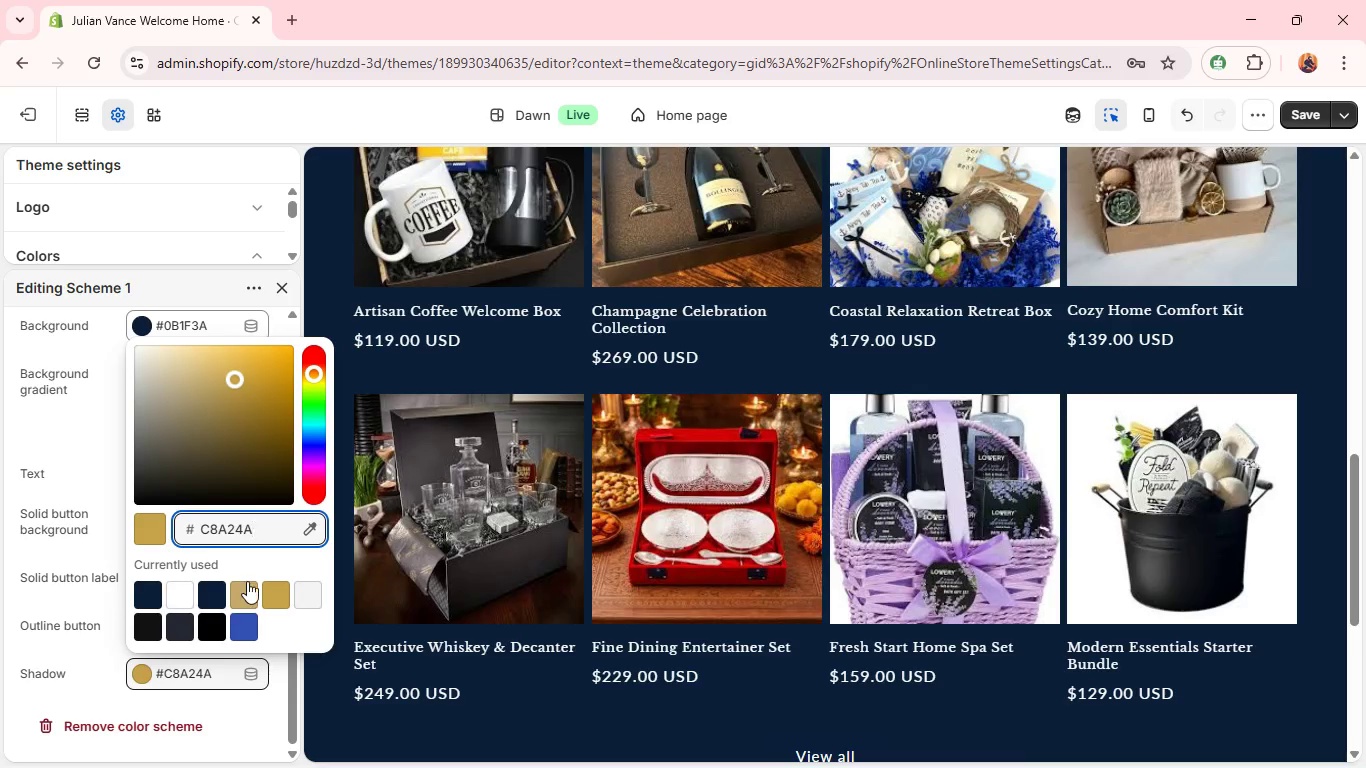 
left_click([248, 587])
 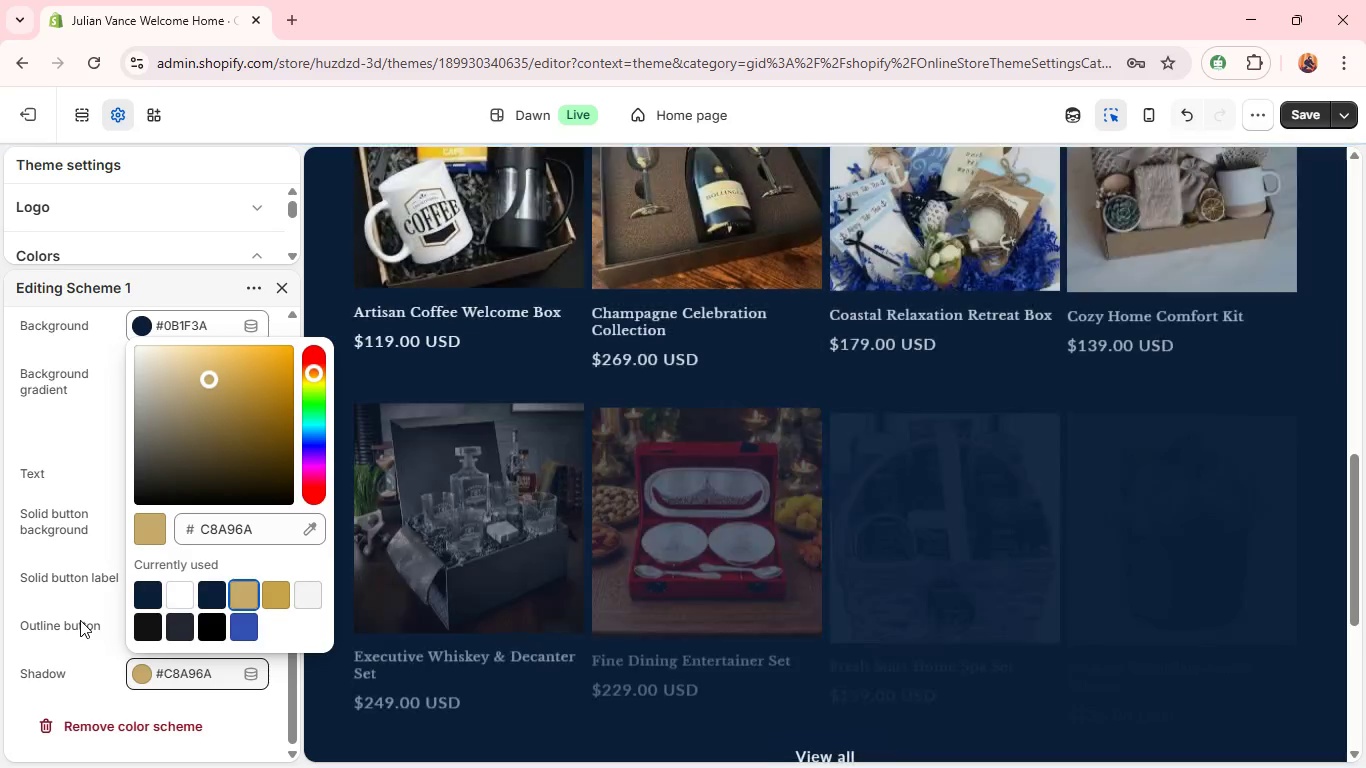 
left_click([99, 587])
 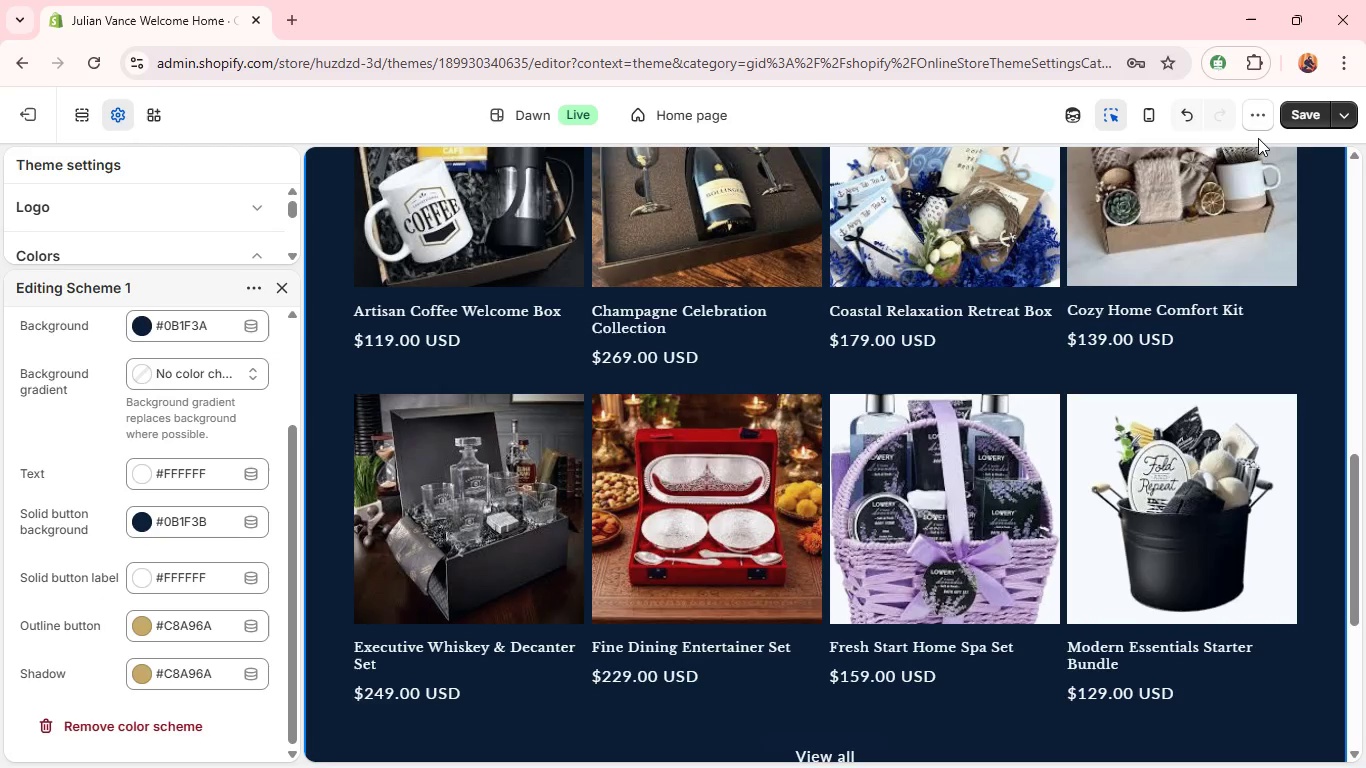 
left_click([1302, 117])
 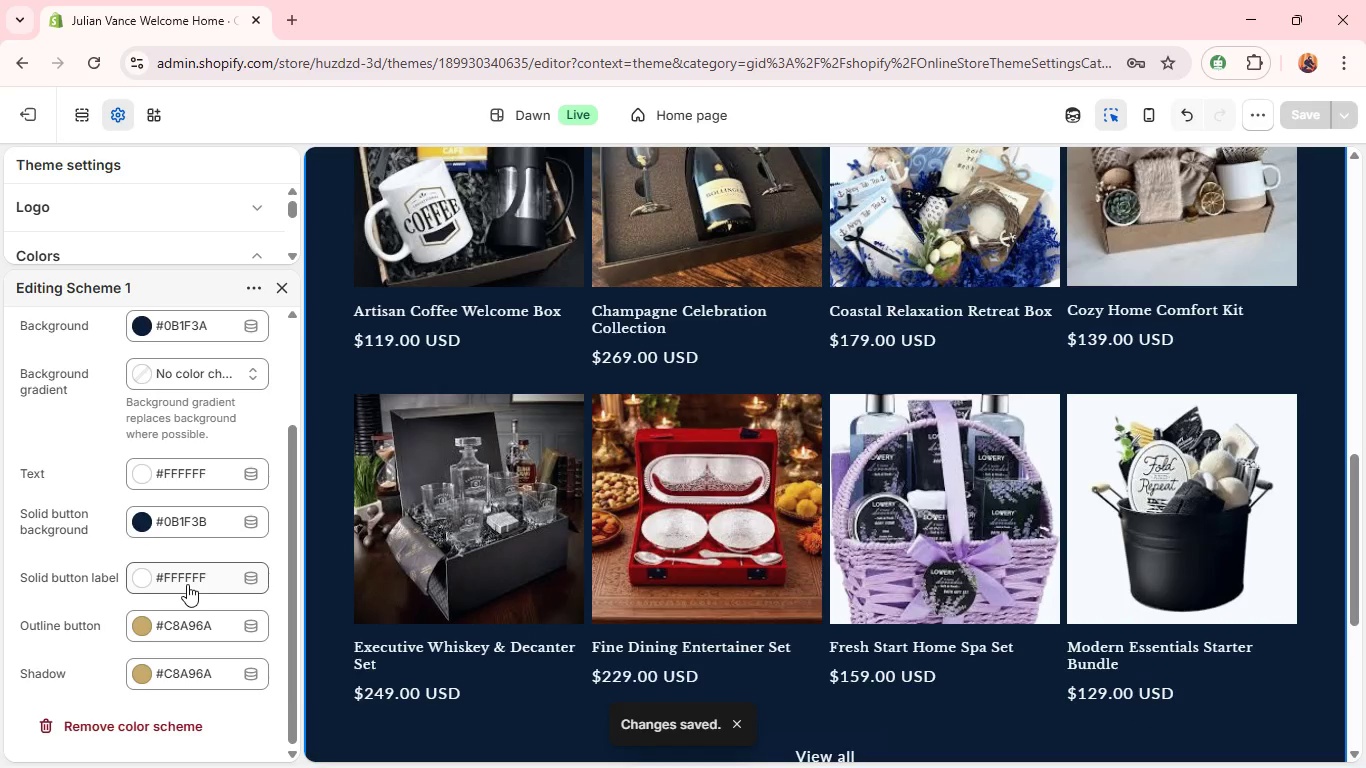 
wait(7.05)
 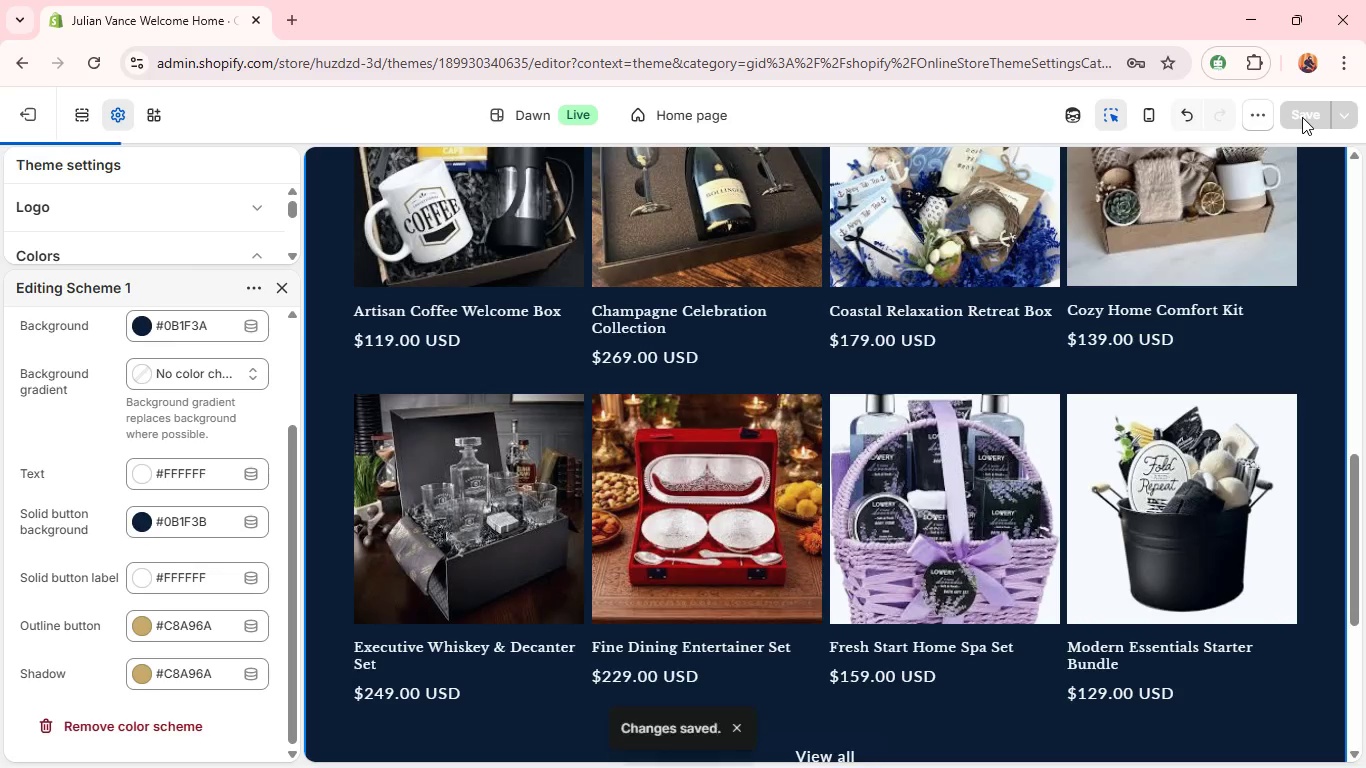 
left_click([184, 467])
 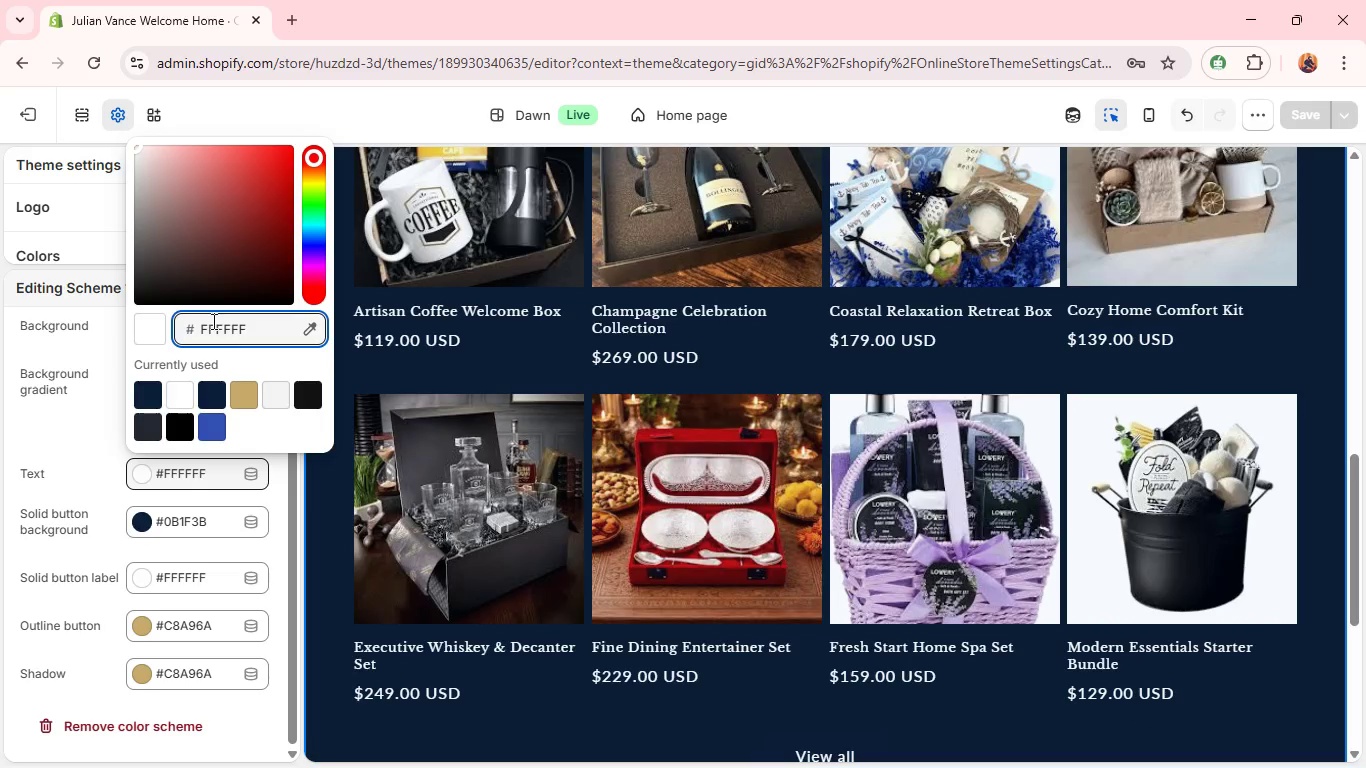 
double_click([212, 326])
 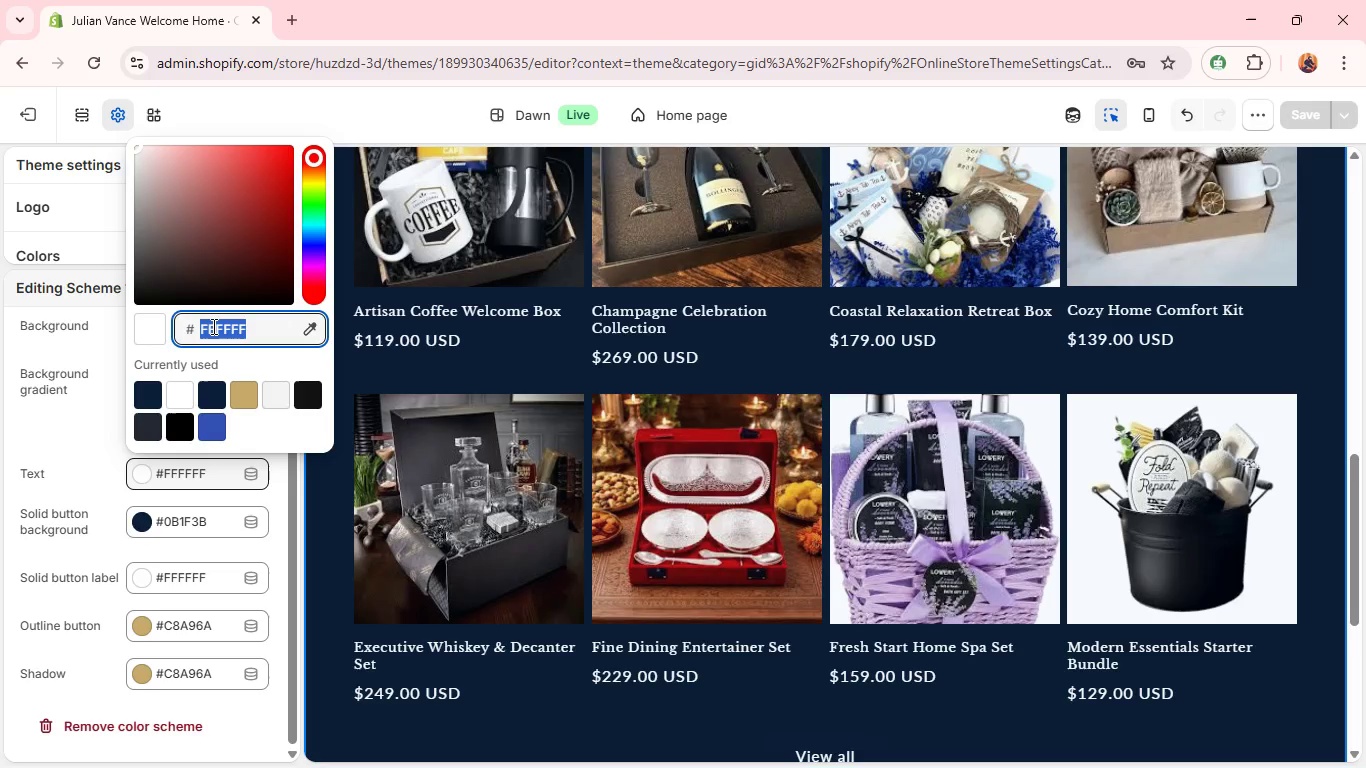 
triple_click([212, 326])
 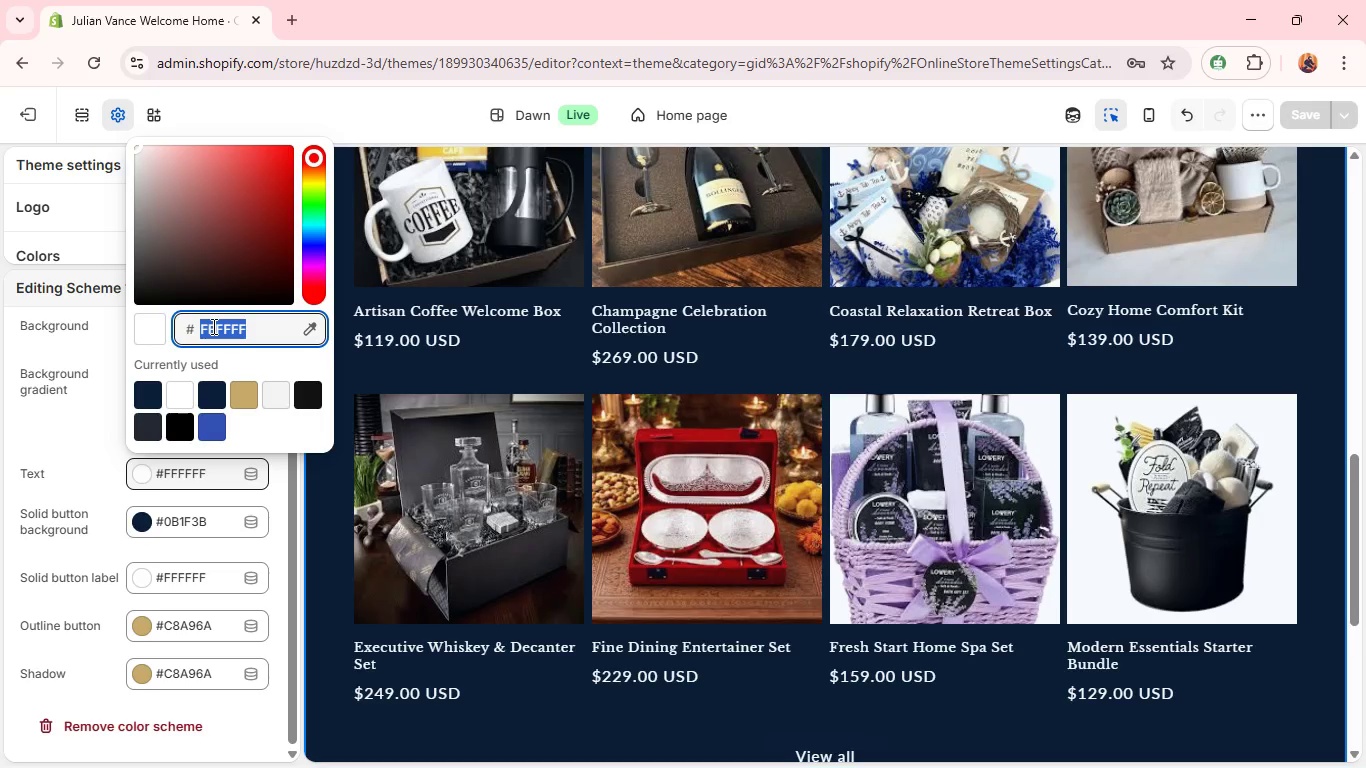 
type(C8A)
 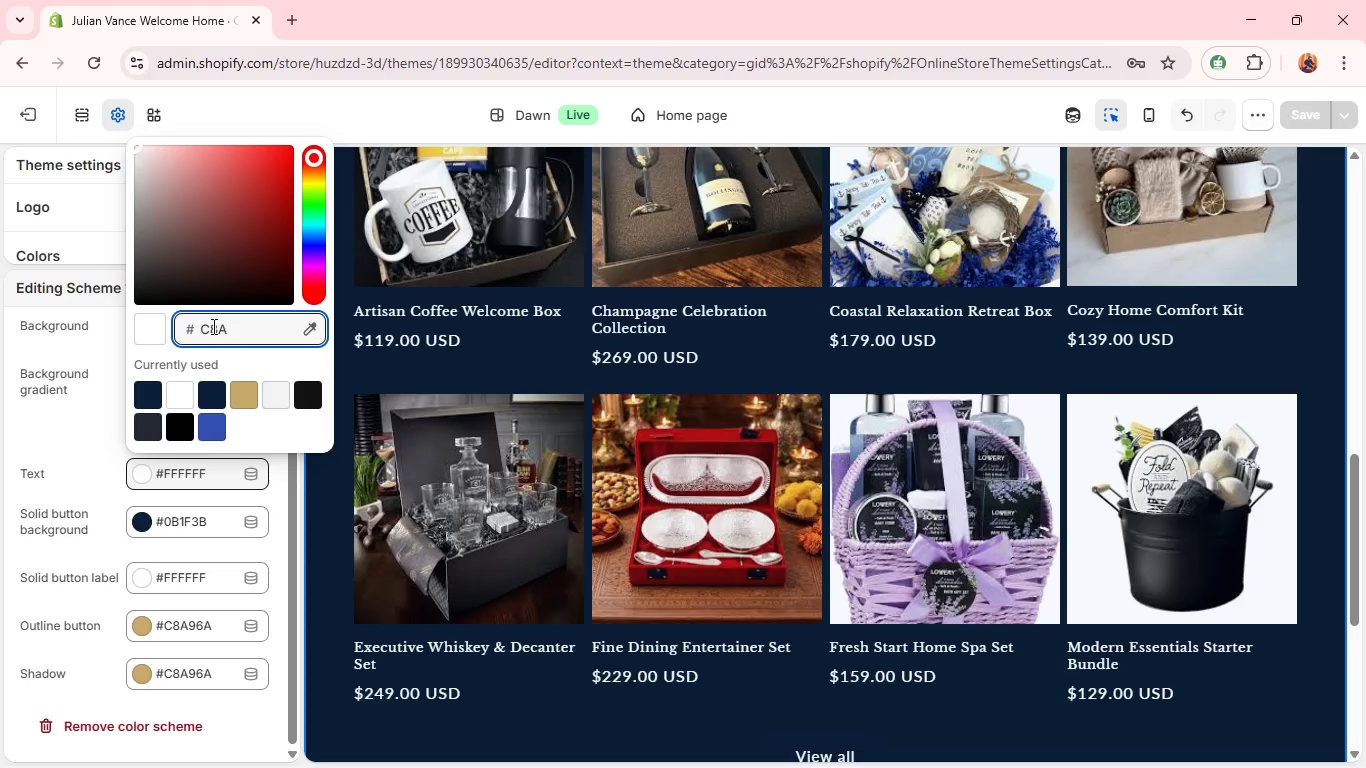 
wait(6.17)
 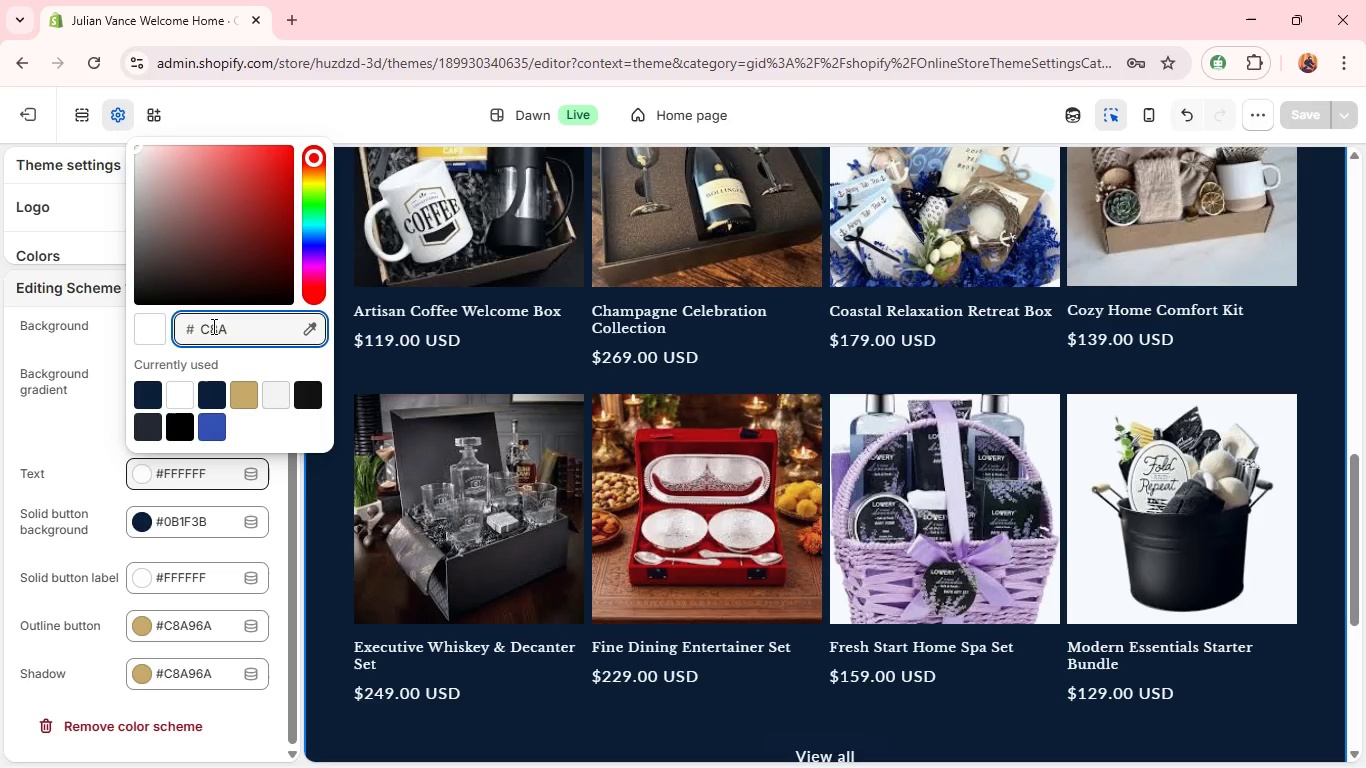 
type(96A)
 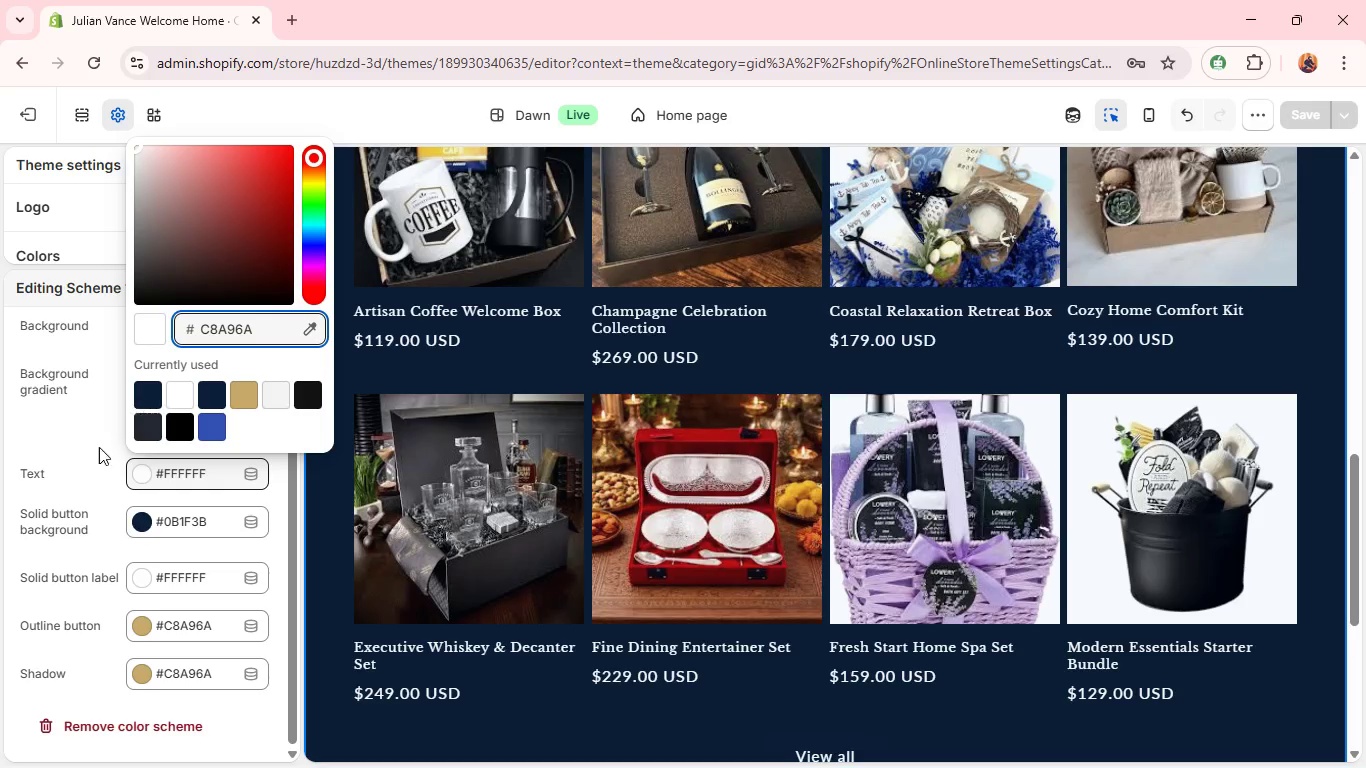 
left_click([66, 460])
 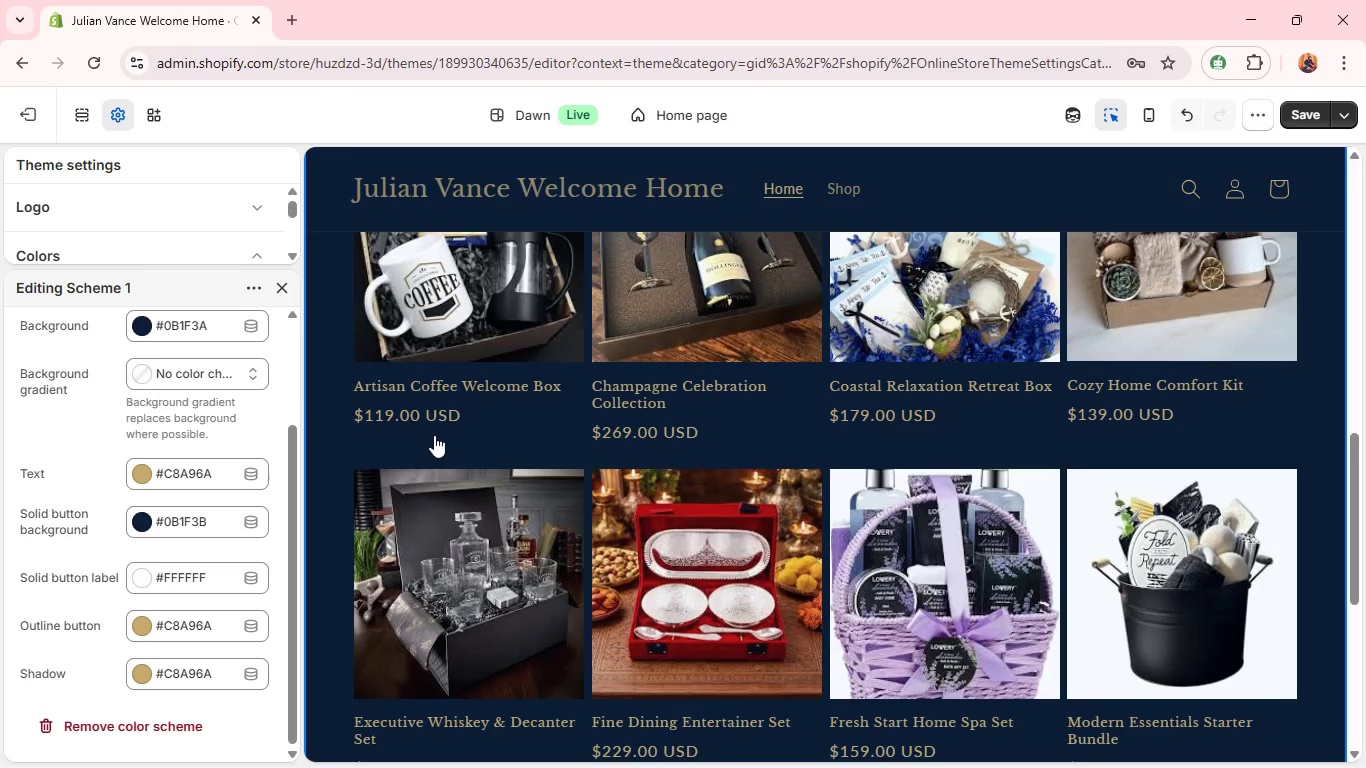 
wait(5.72)
 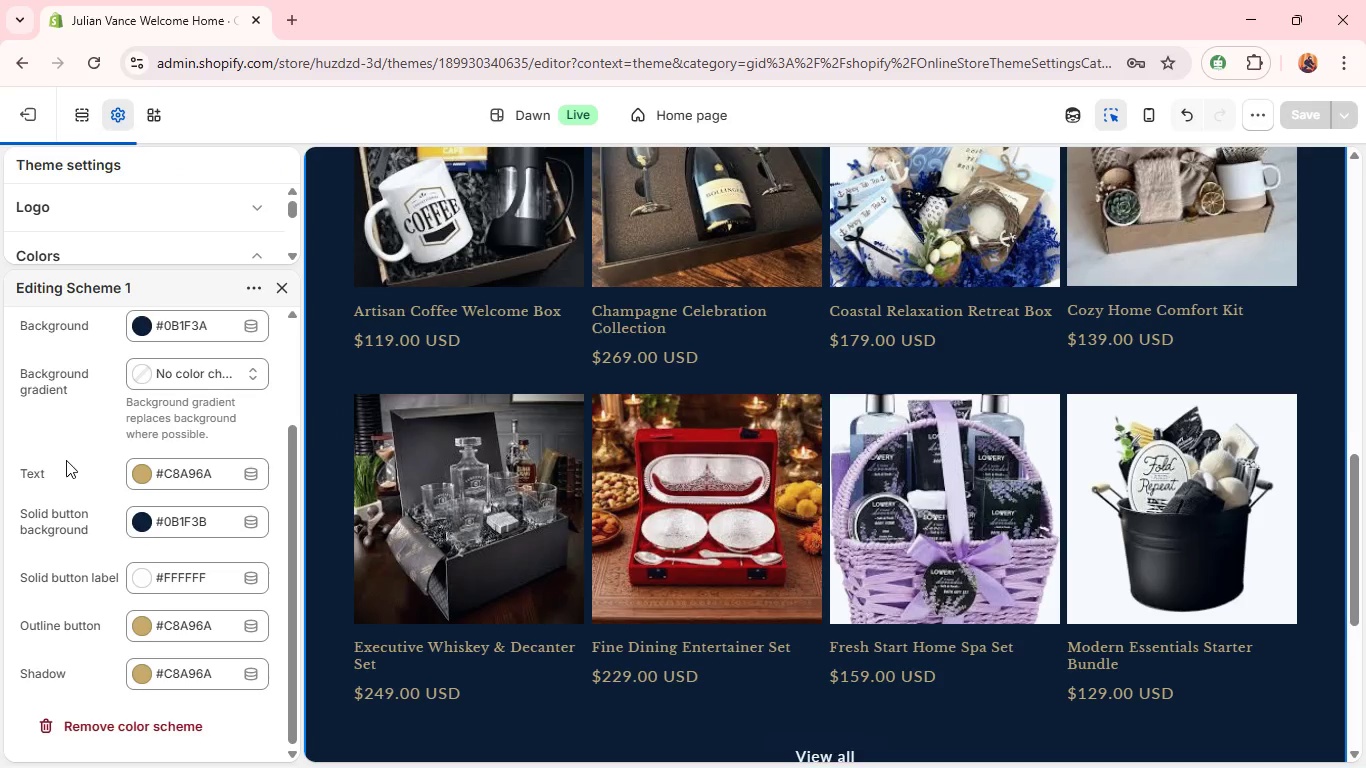 
left_click([223, 473])
 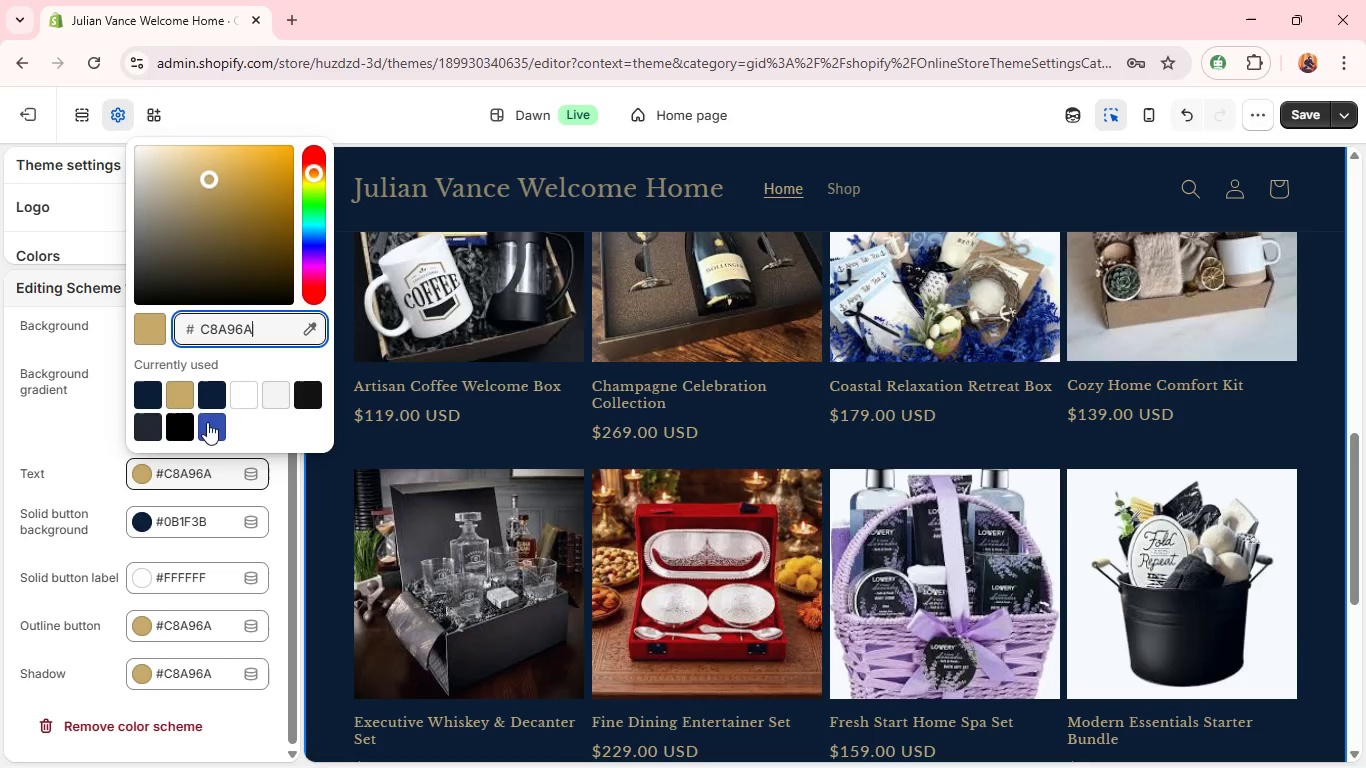 
double_click([215, 344])
 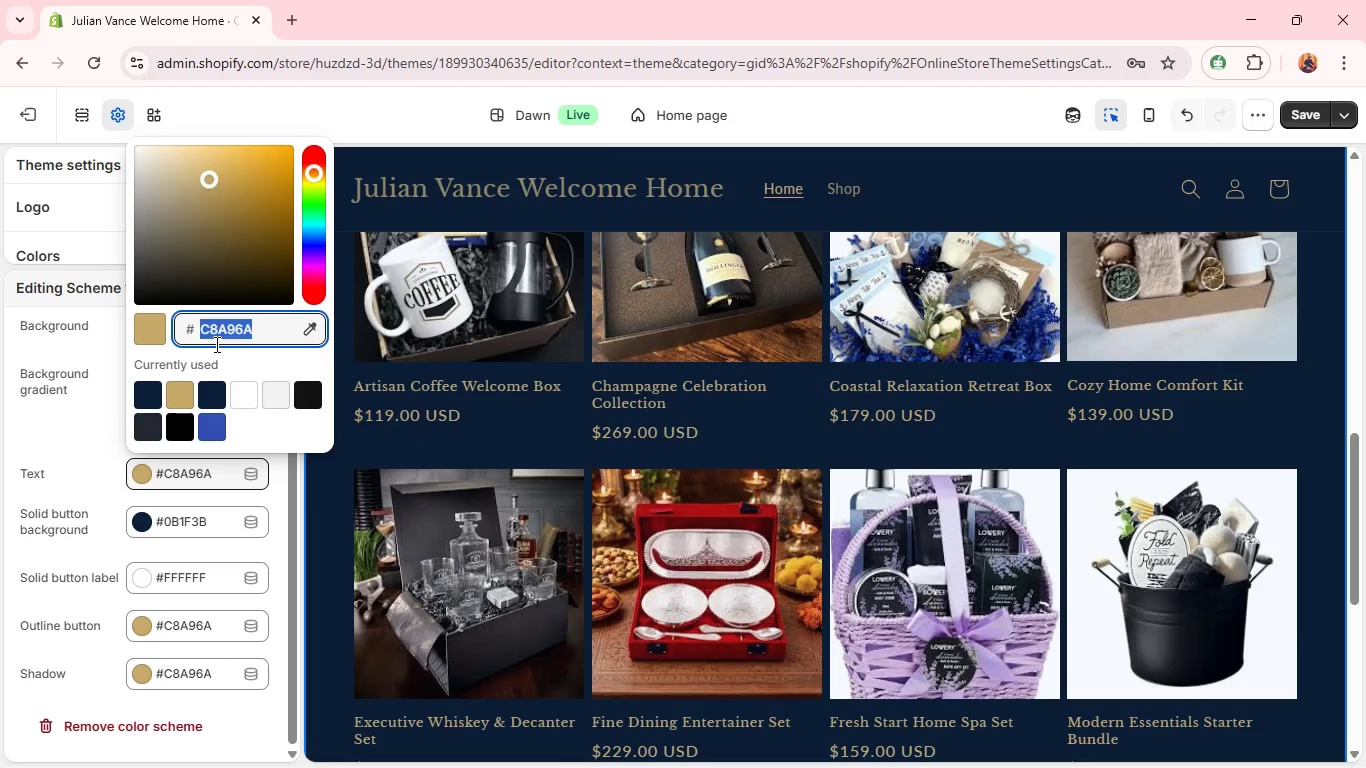 
triple_click([215, 344])
 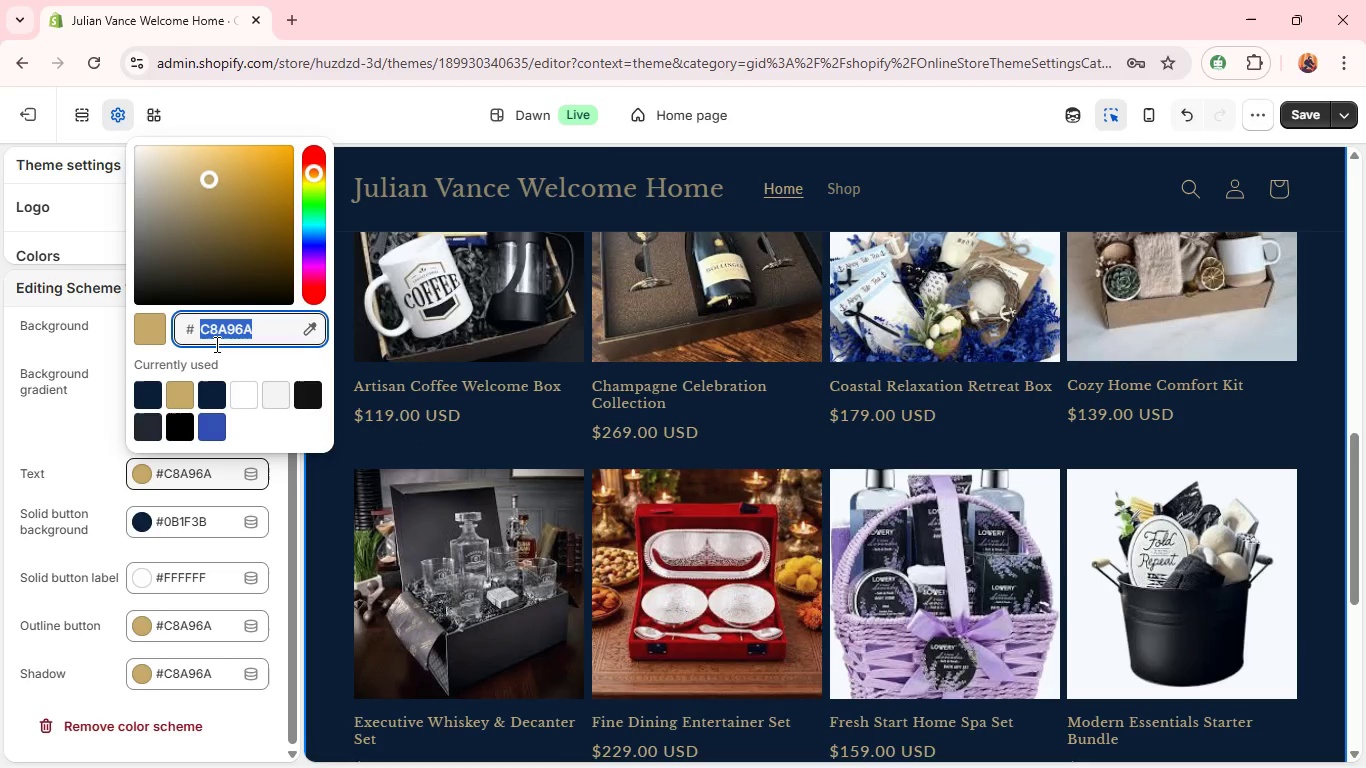 
type(2B2B2B)
 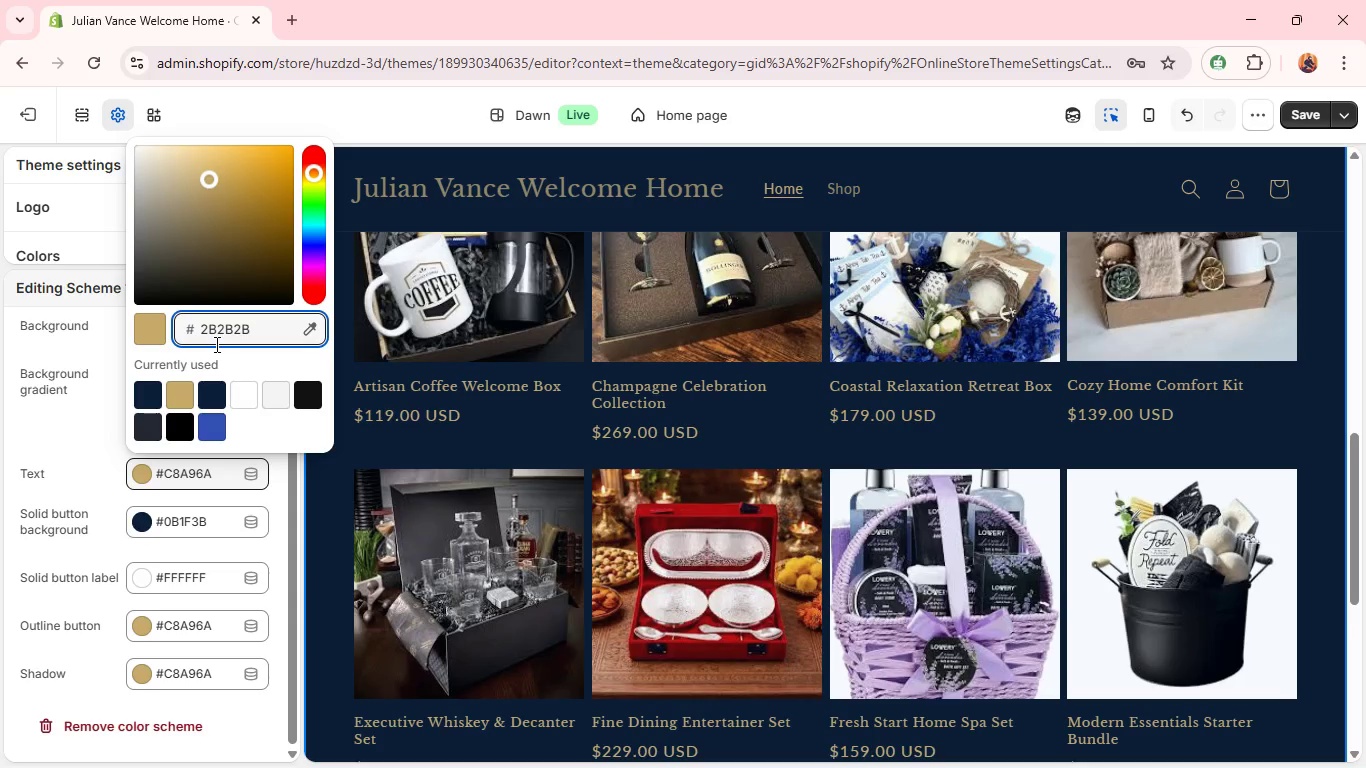 
key(Enter)
 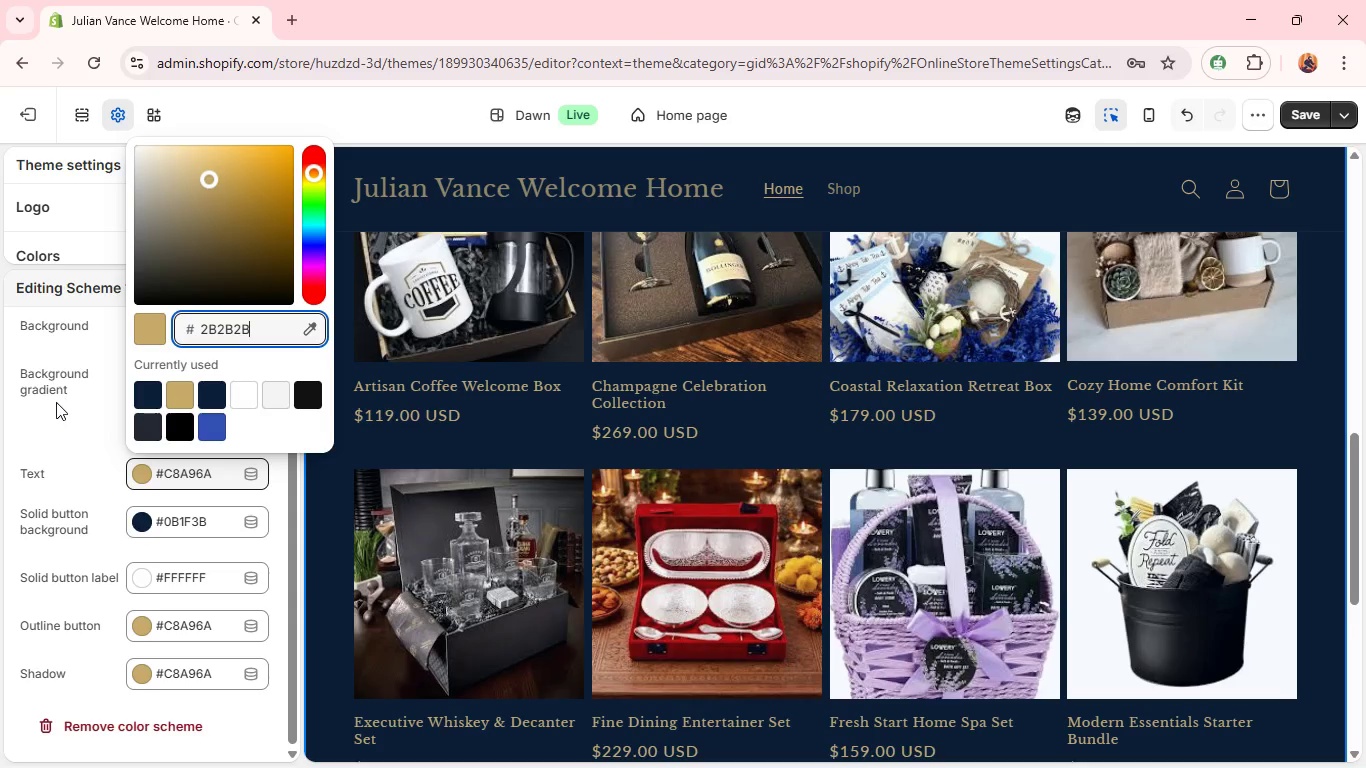 
left_click([48, 404])
 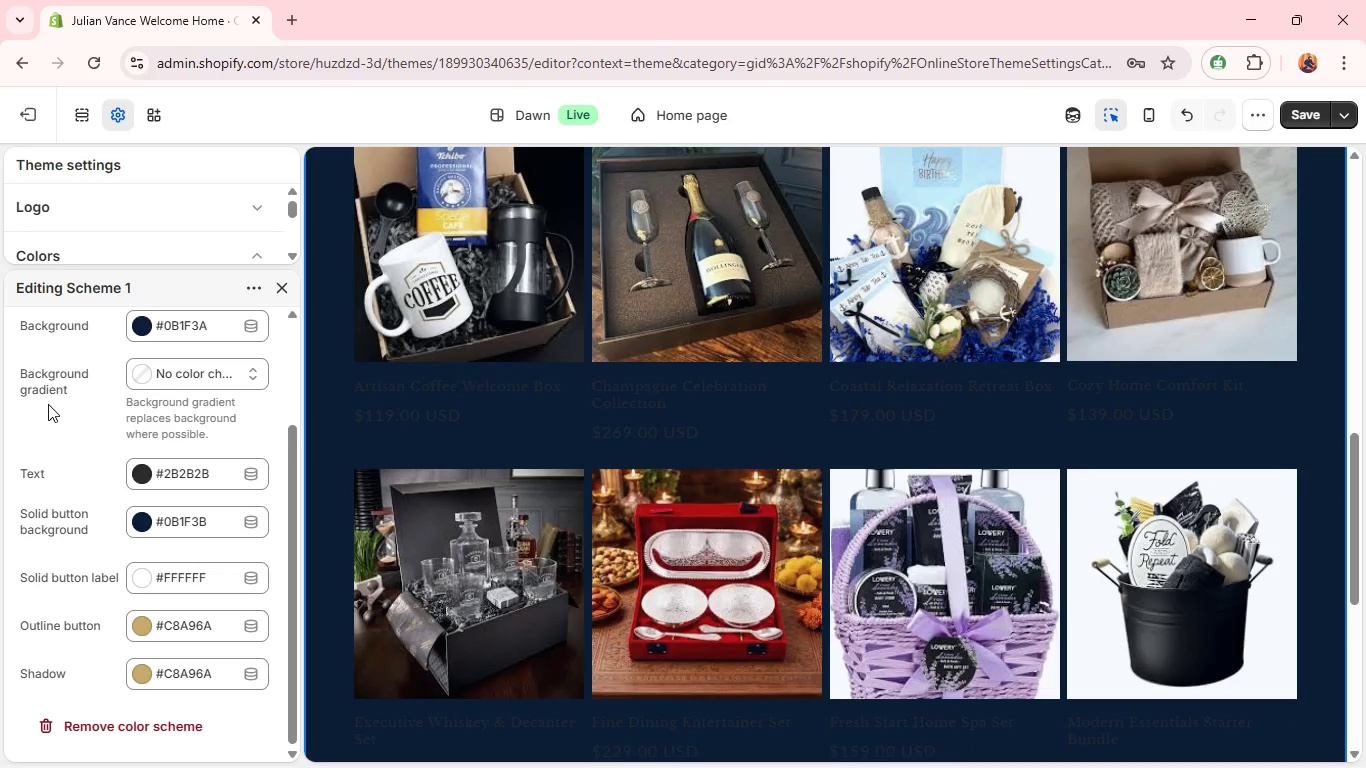 
wait(6.88)
 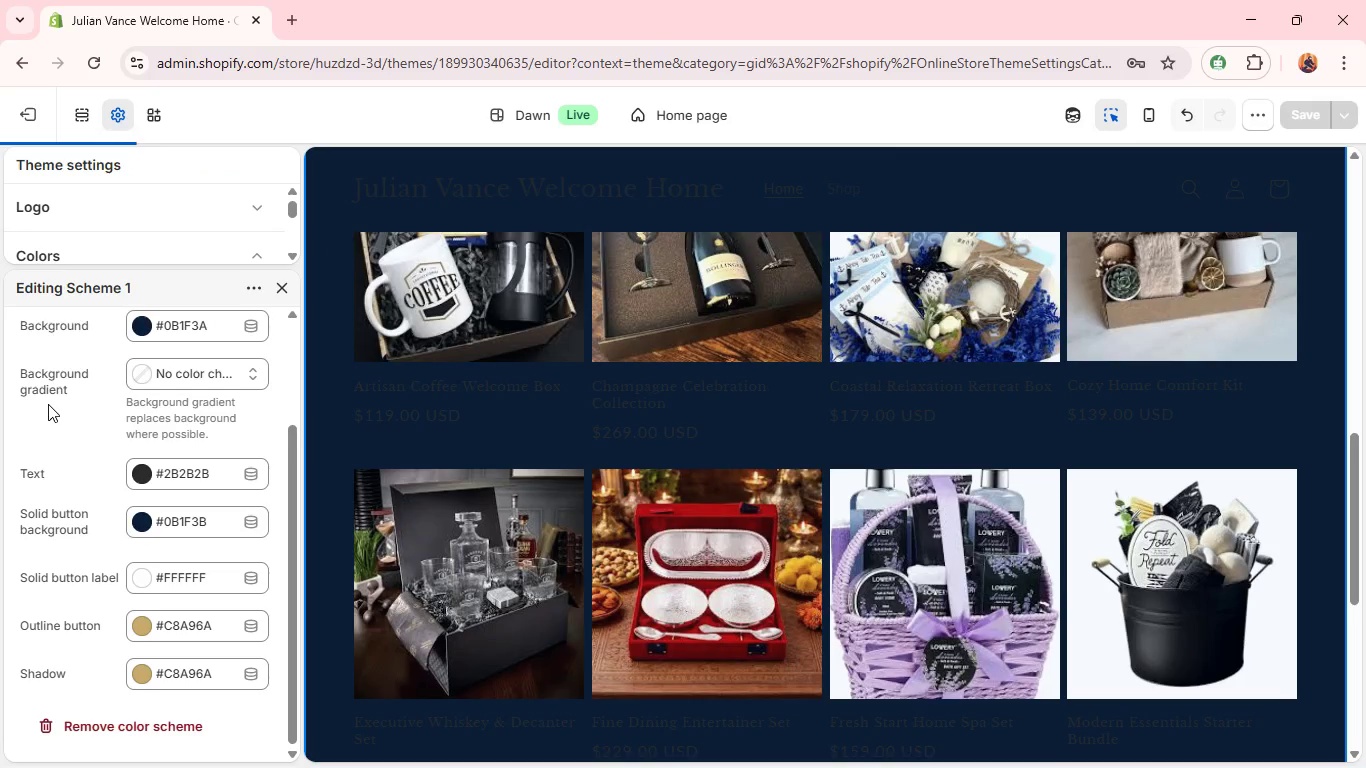 
left_click([184, 465])
 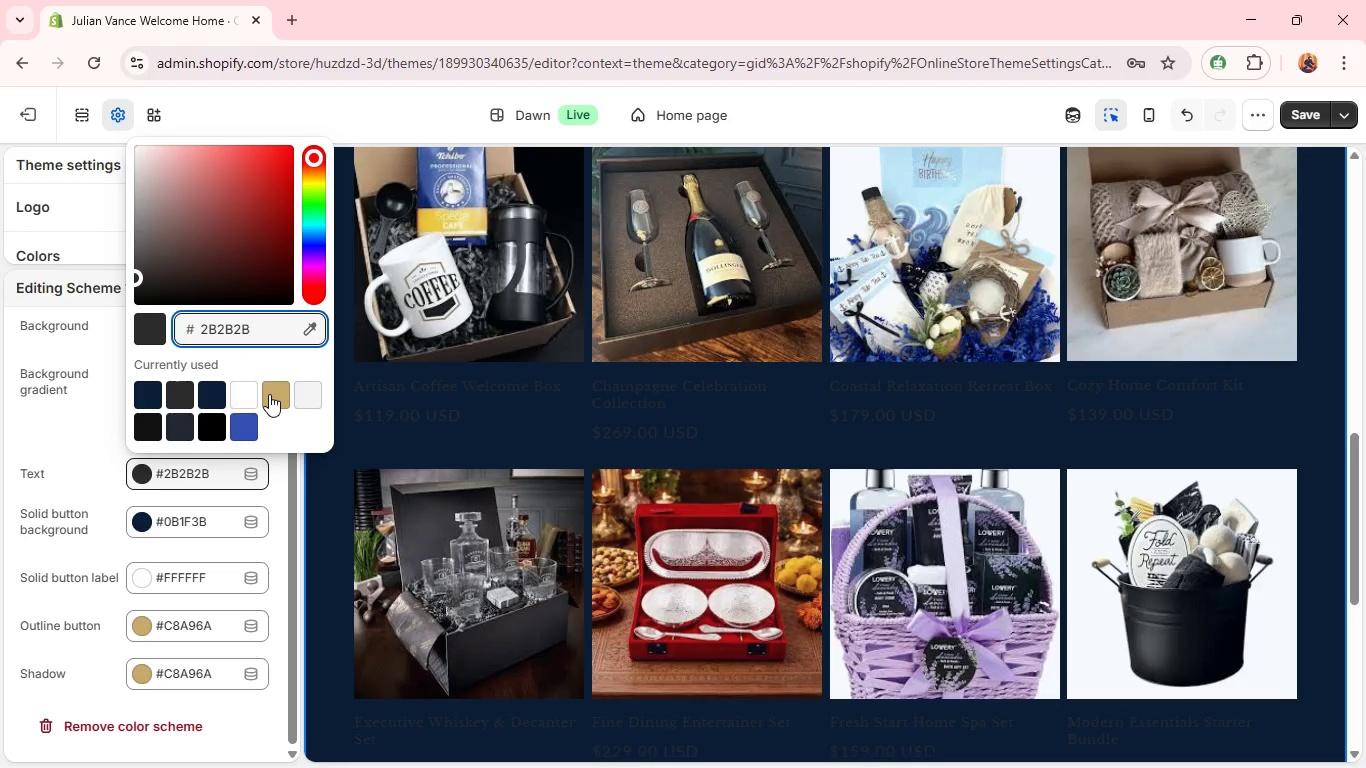 
left_click([238, 400])
 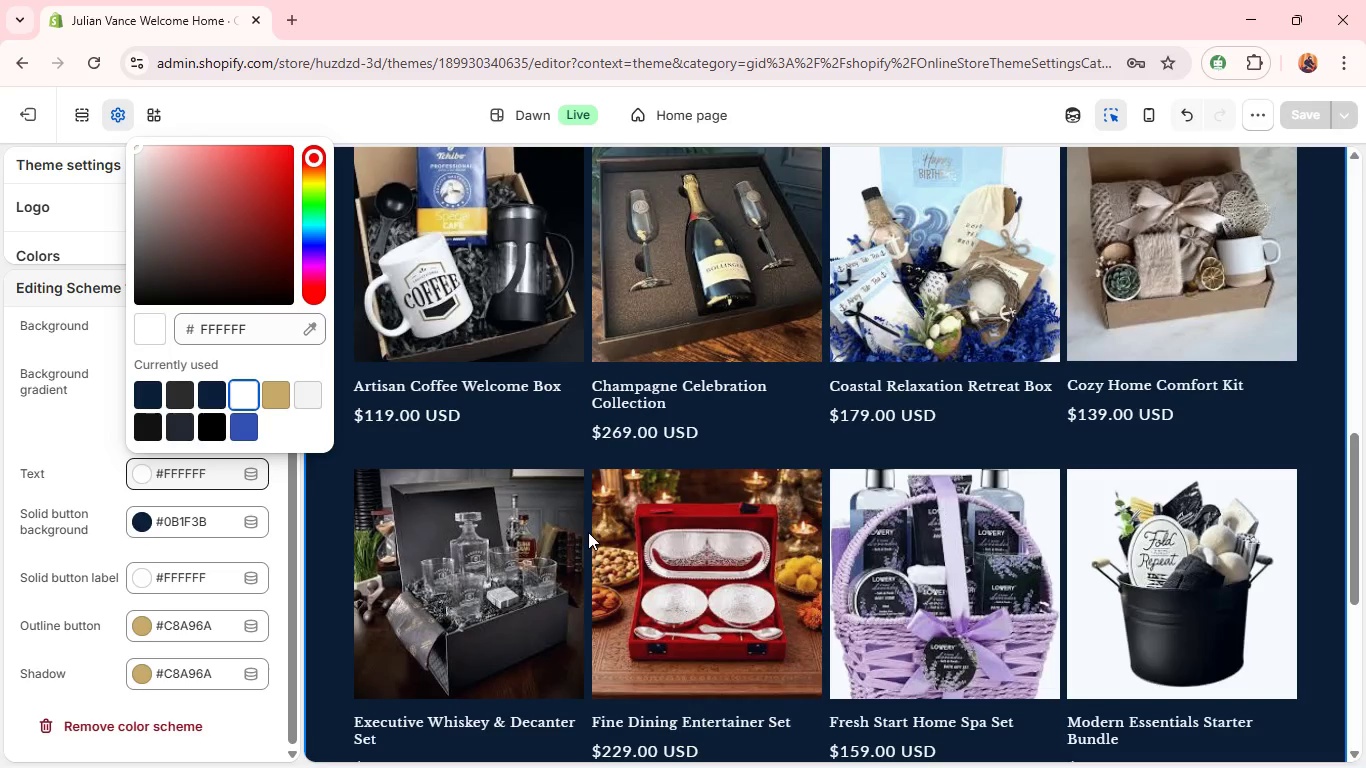 
wait(5.2)
 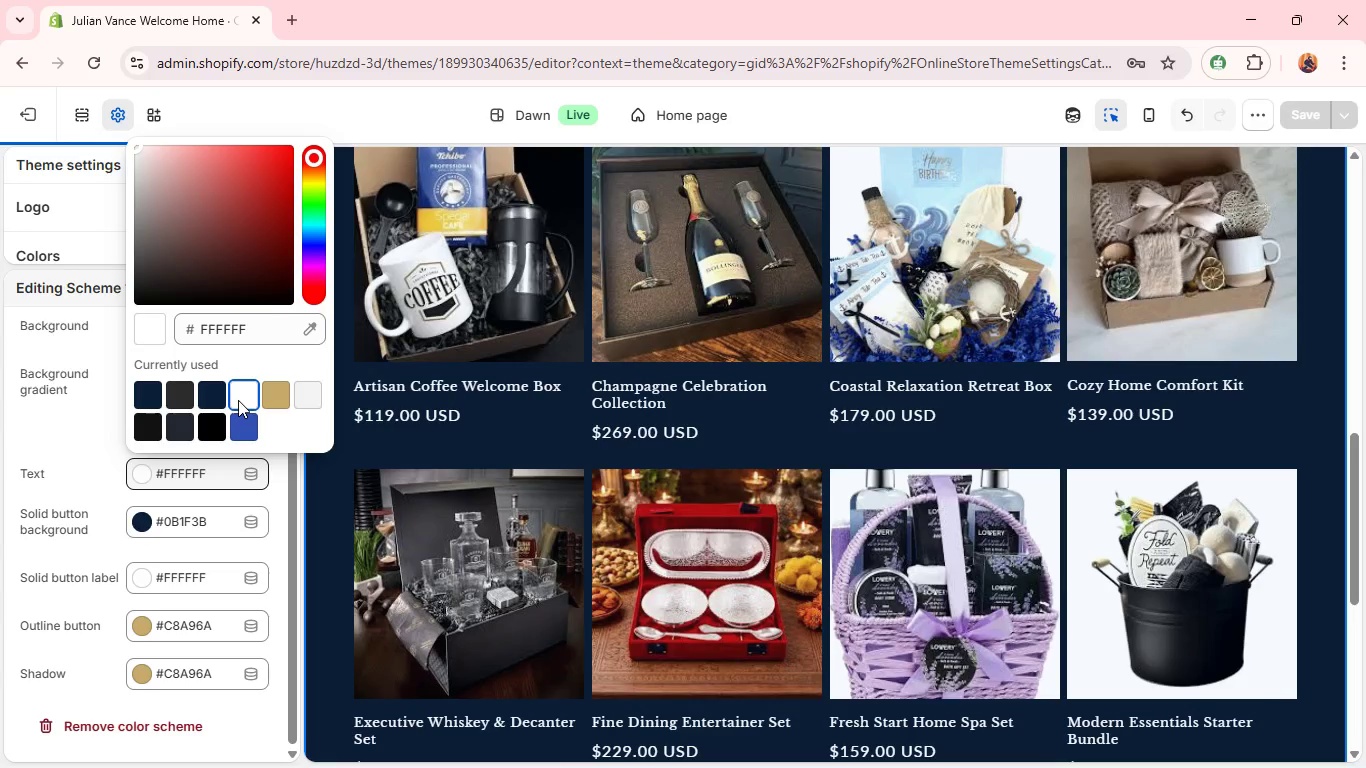 
left_click([949, 312])
 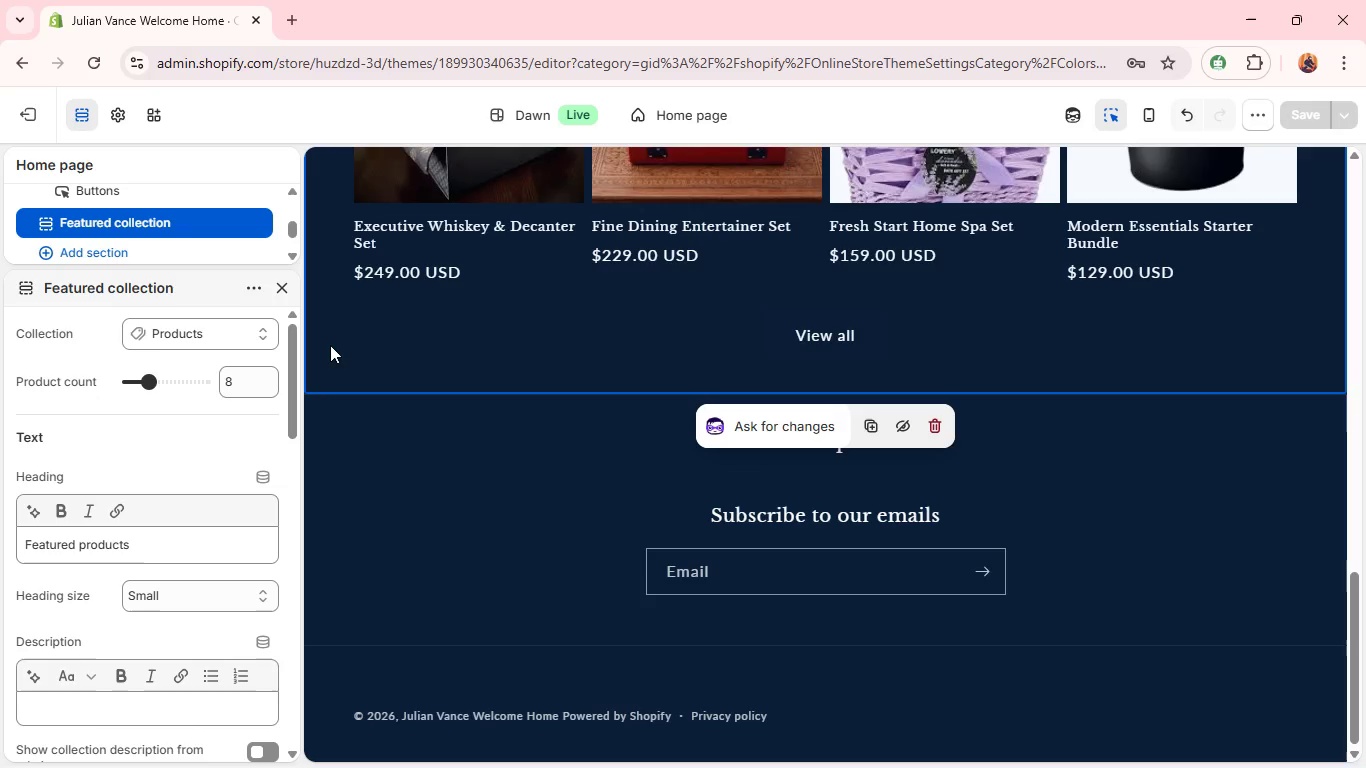 
wait(30.64)
 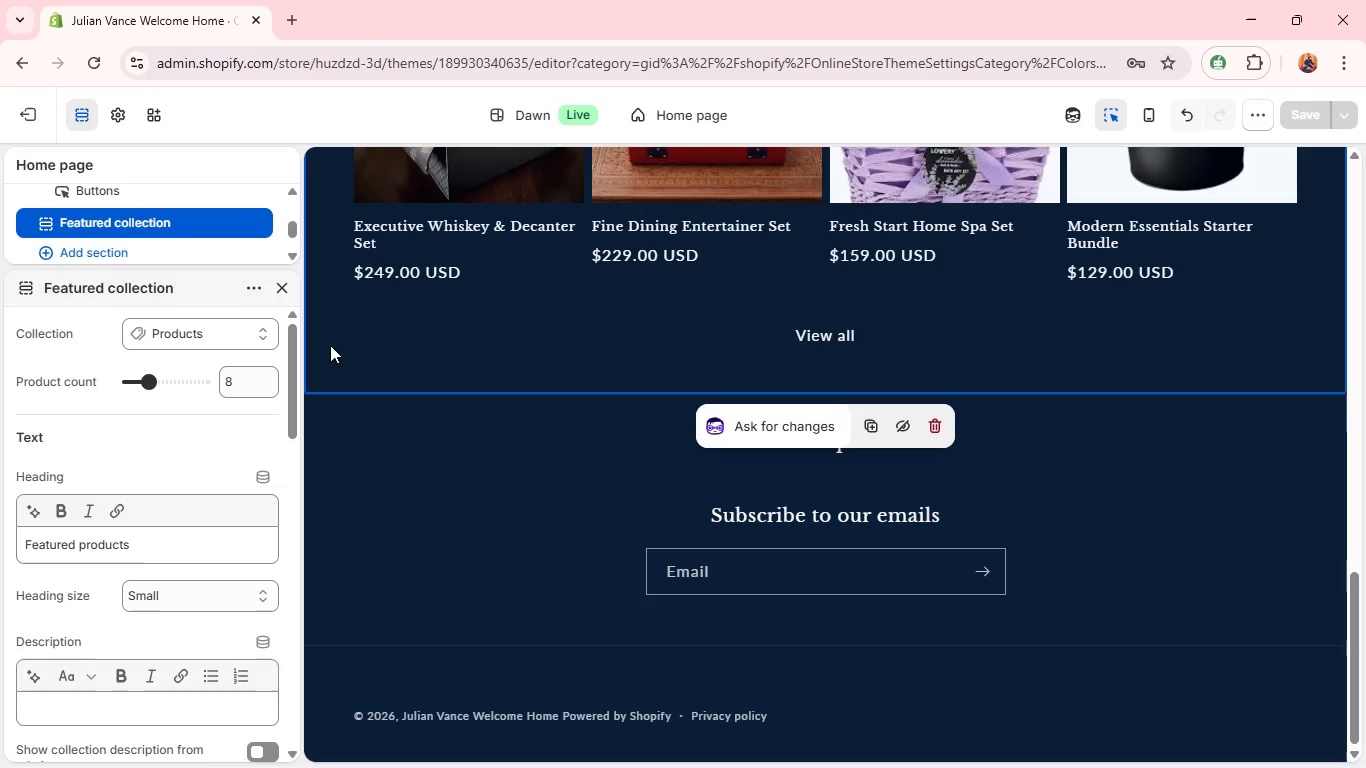 
left_click([114, 117])
 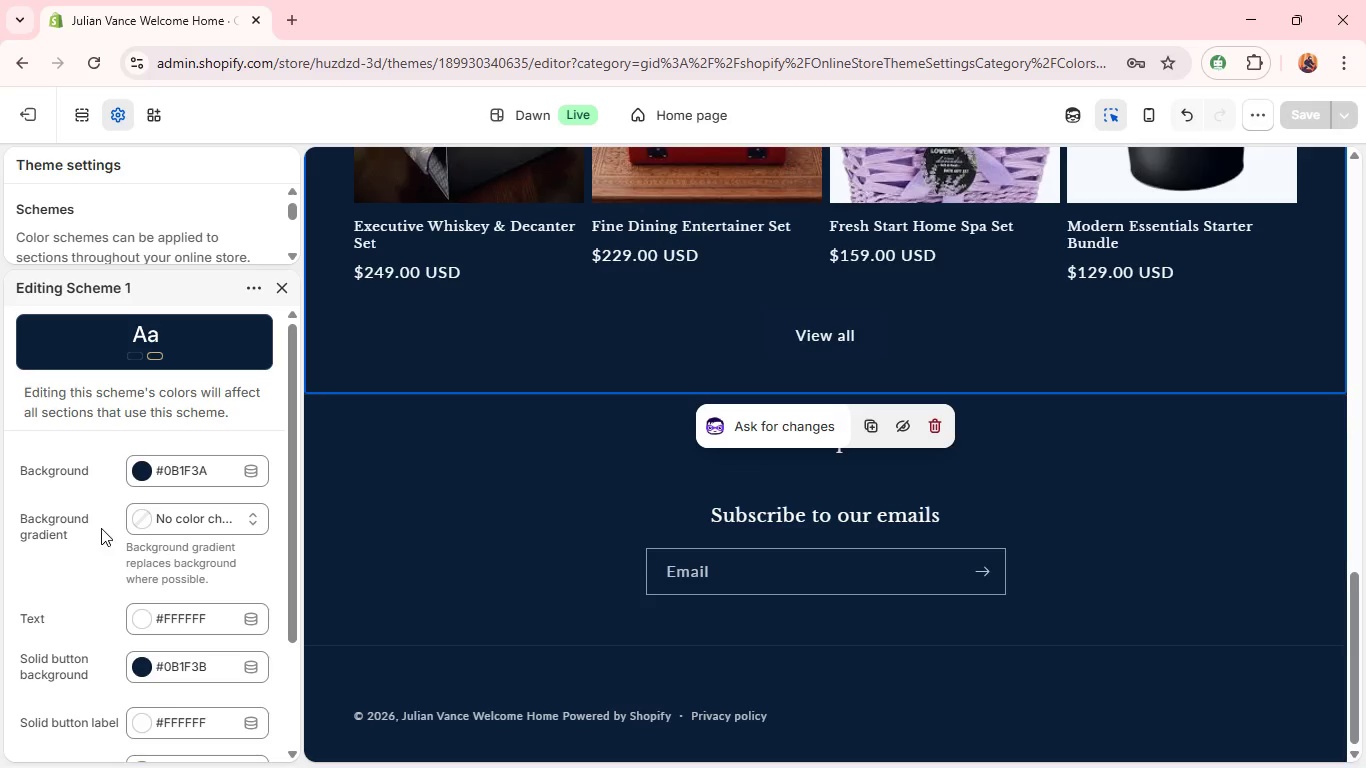 
wait(29.53)
 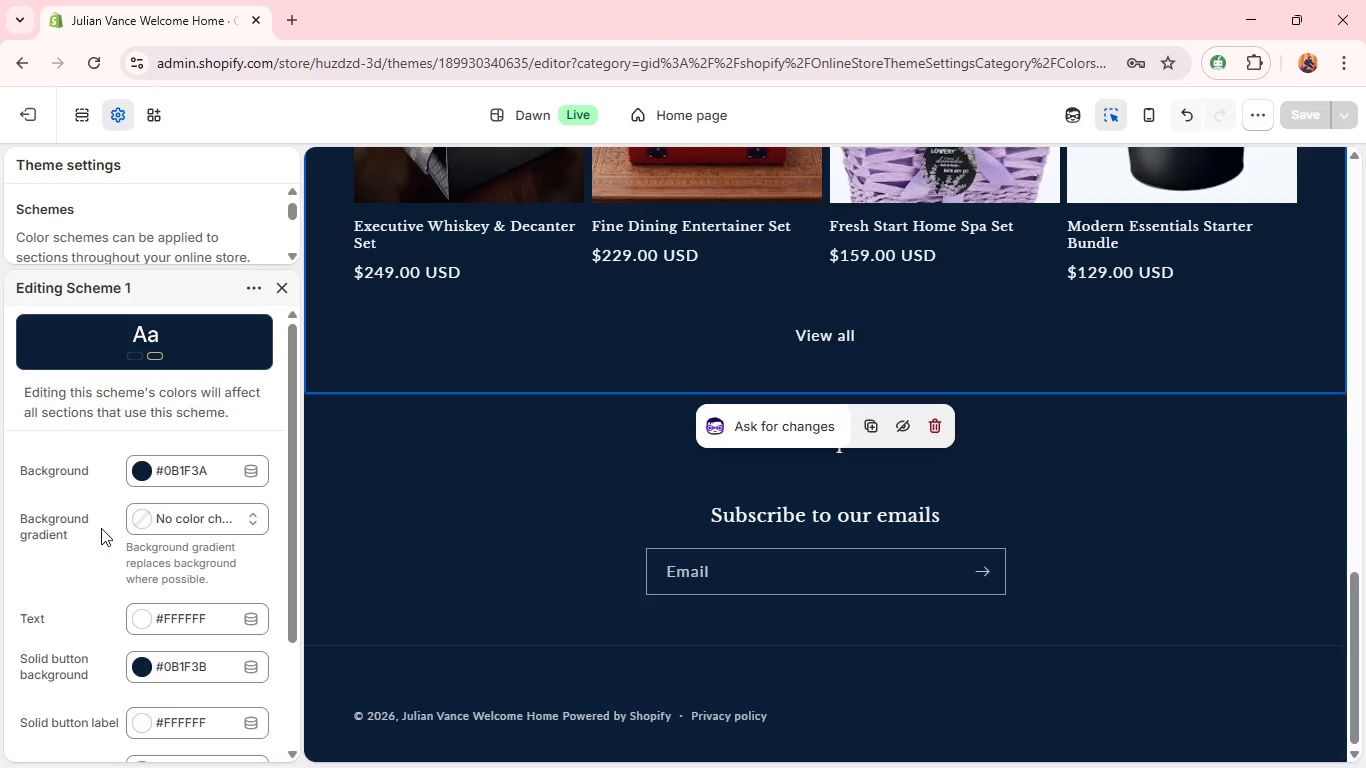 
left_click([1260, 118])
 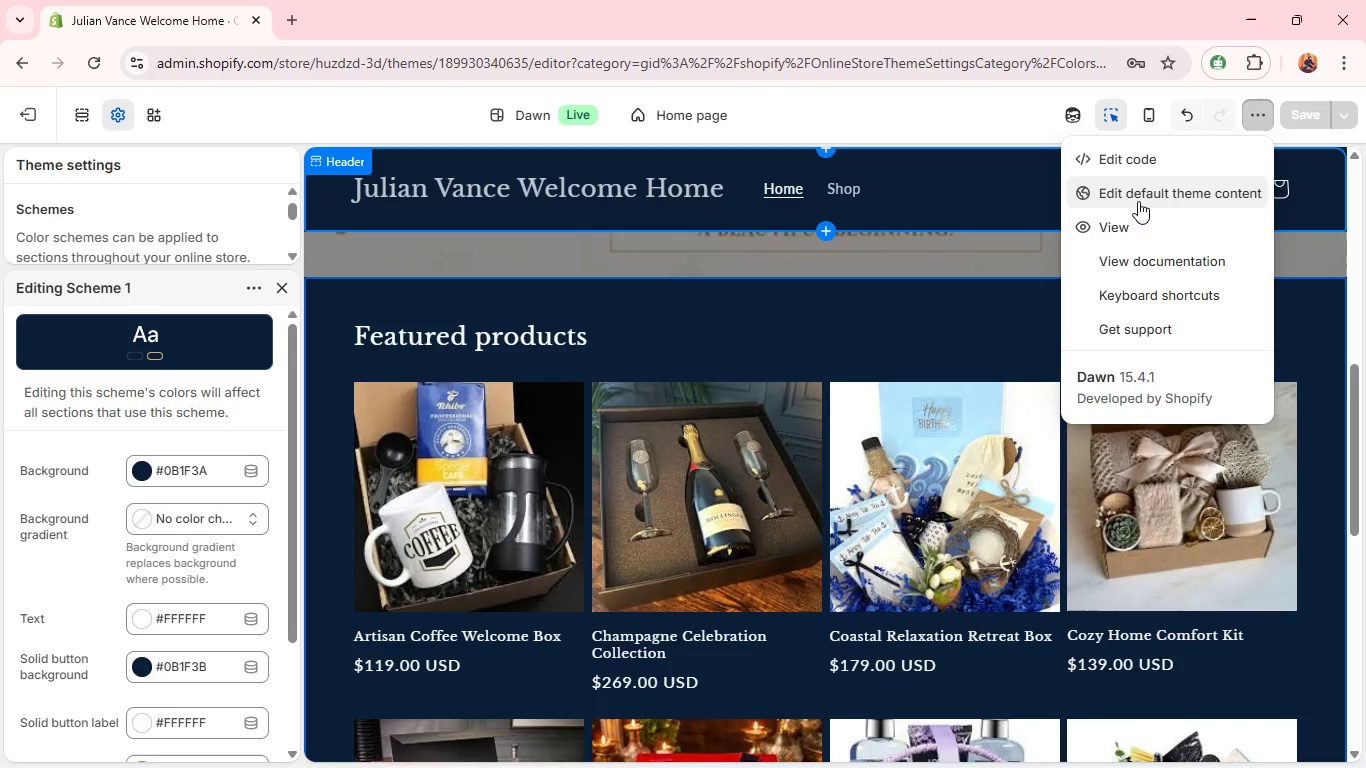 
left_click([1137, 202])
 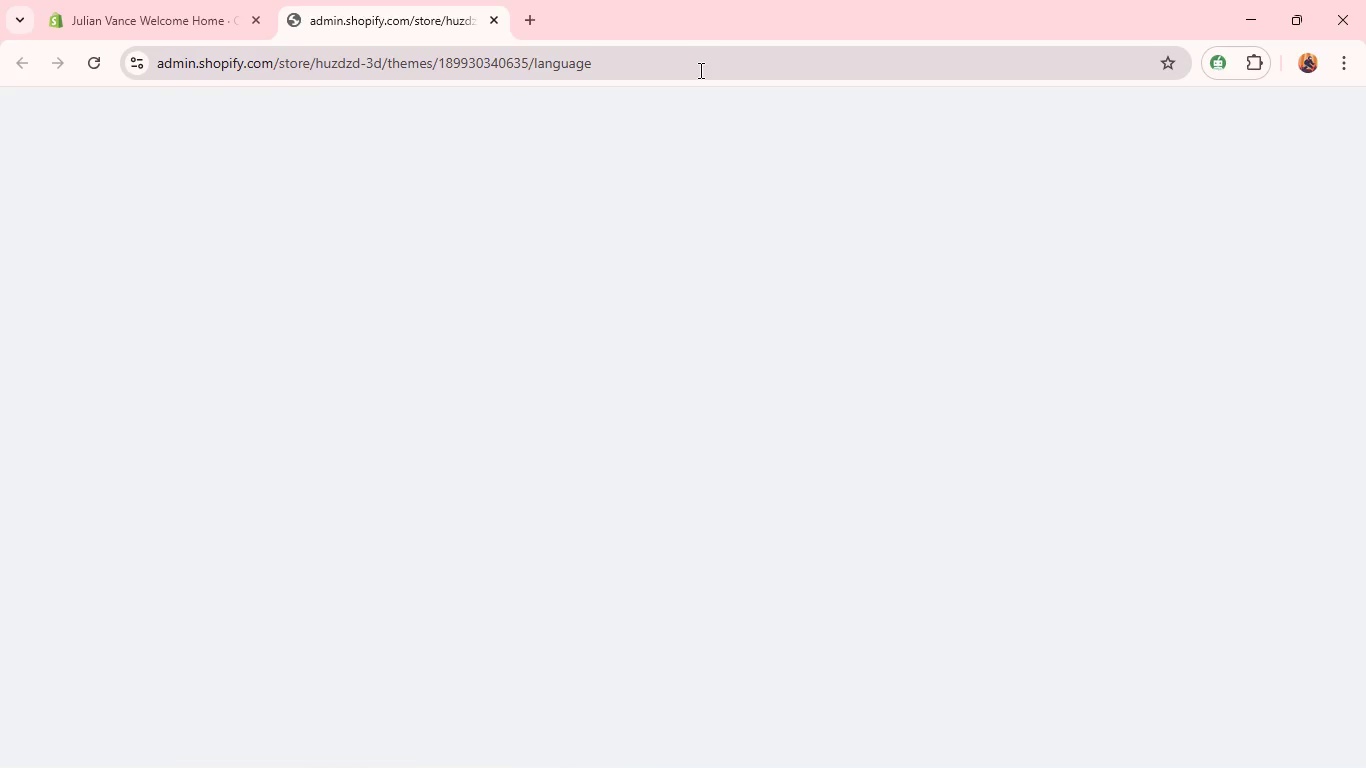 
wait(6.1)
 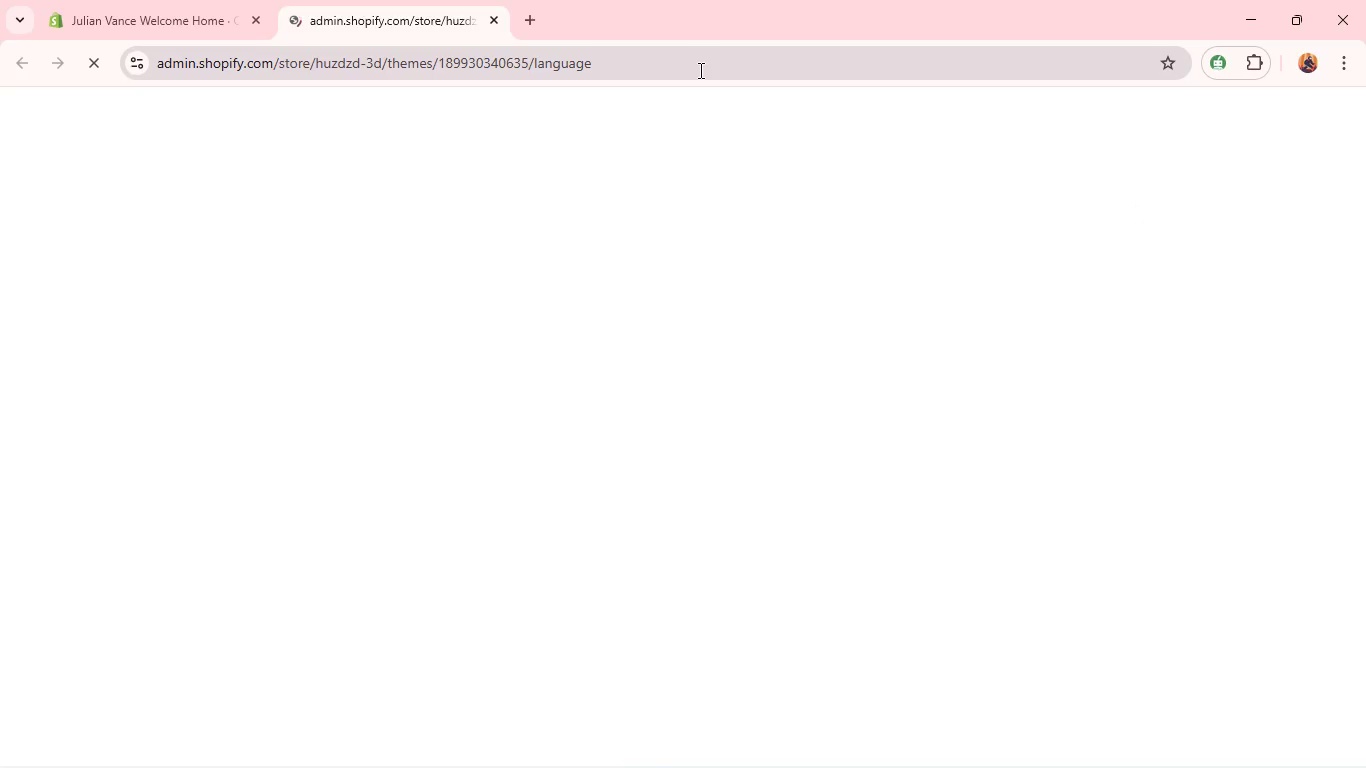 
mouse_move([282, 35])
 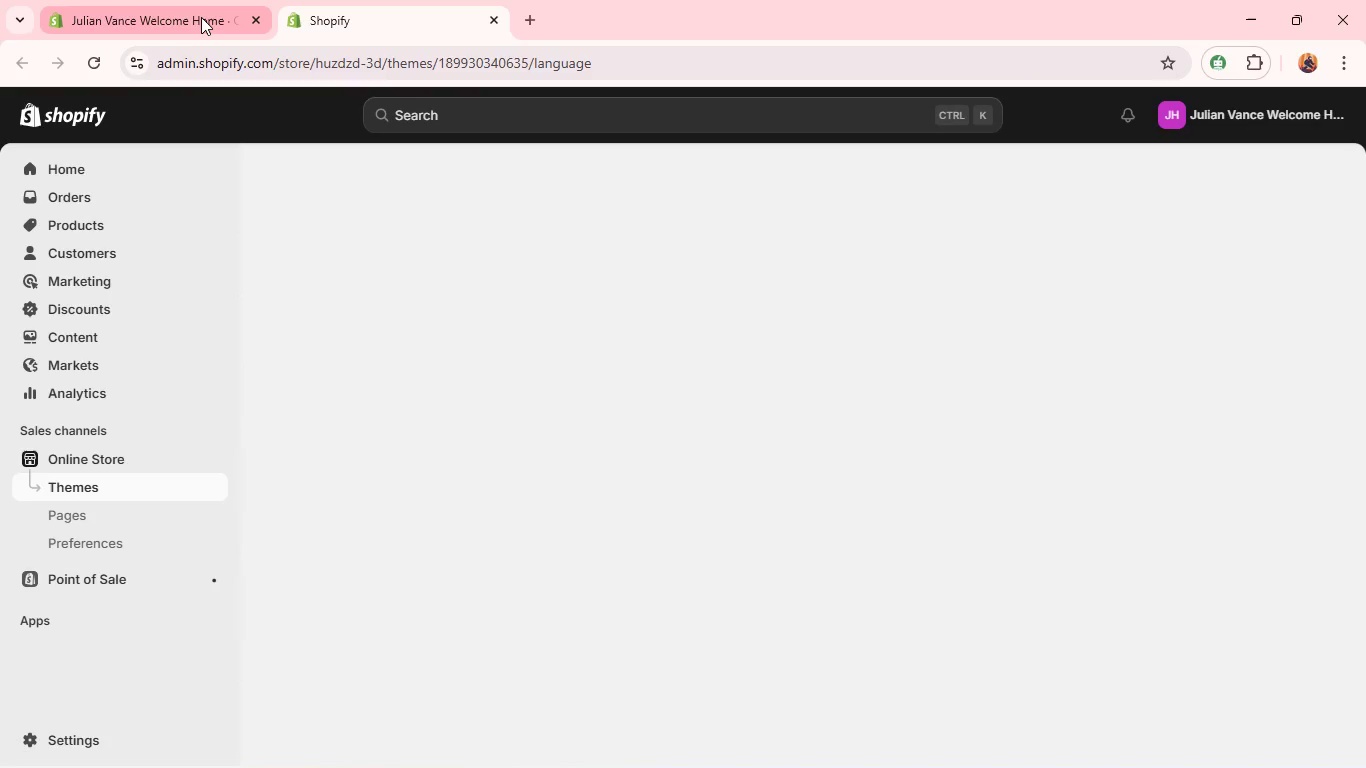 
left_click([201, 17])
 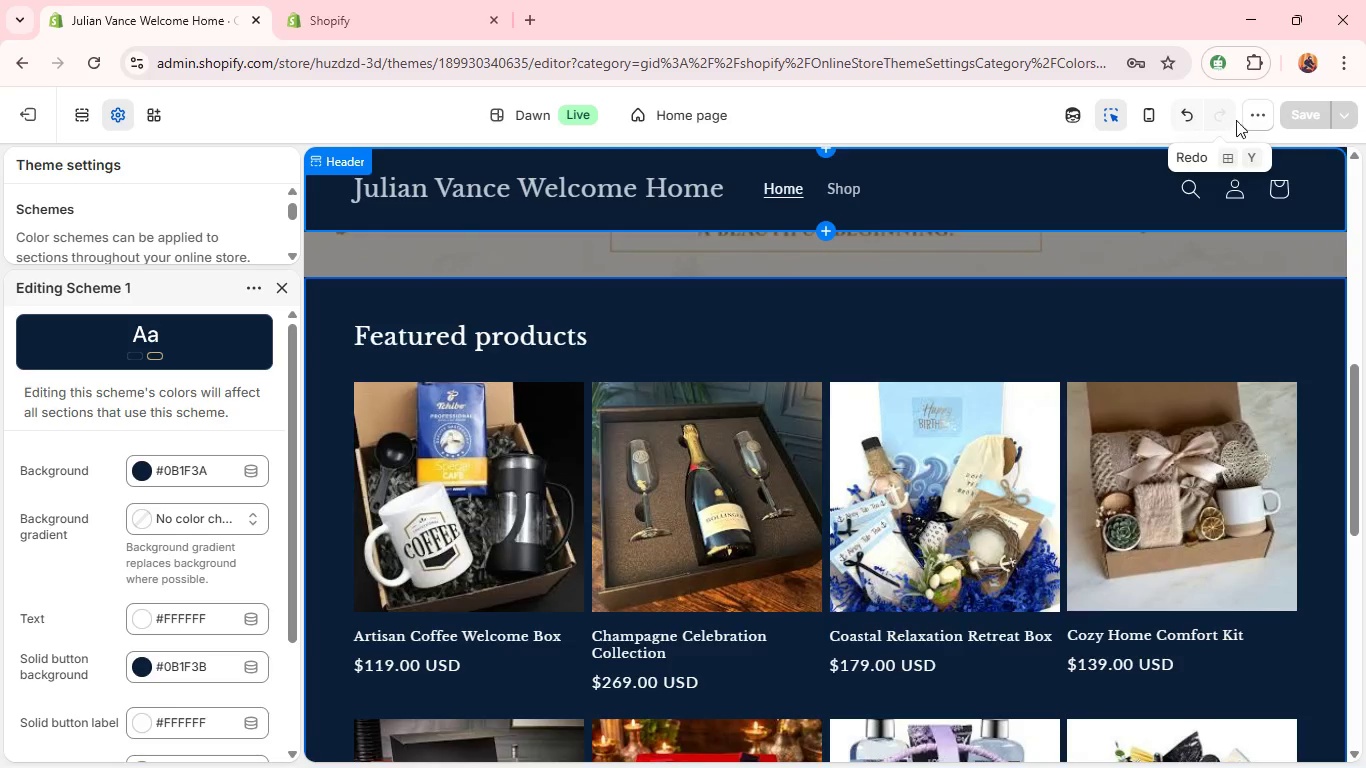 
left_click([1260, 116])
 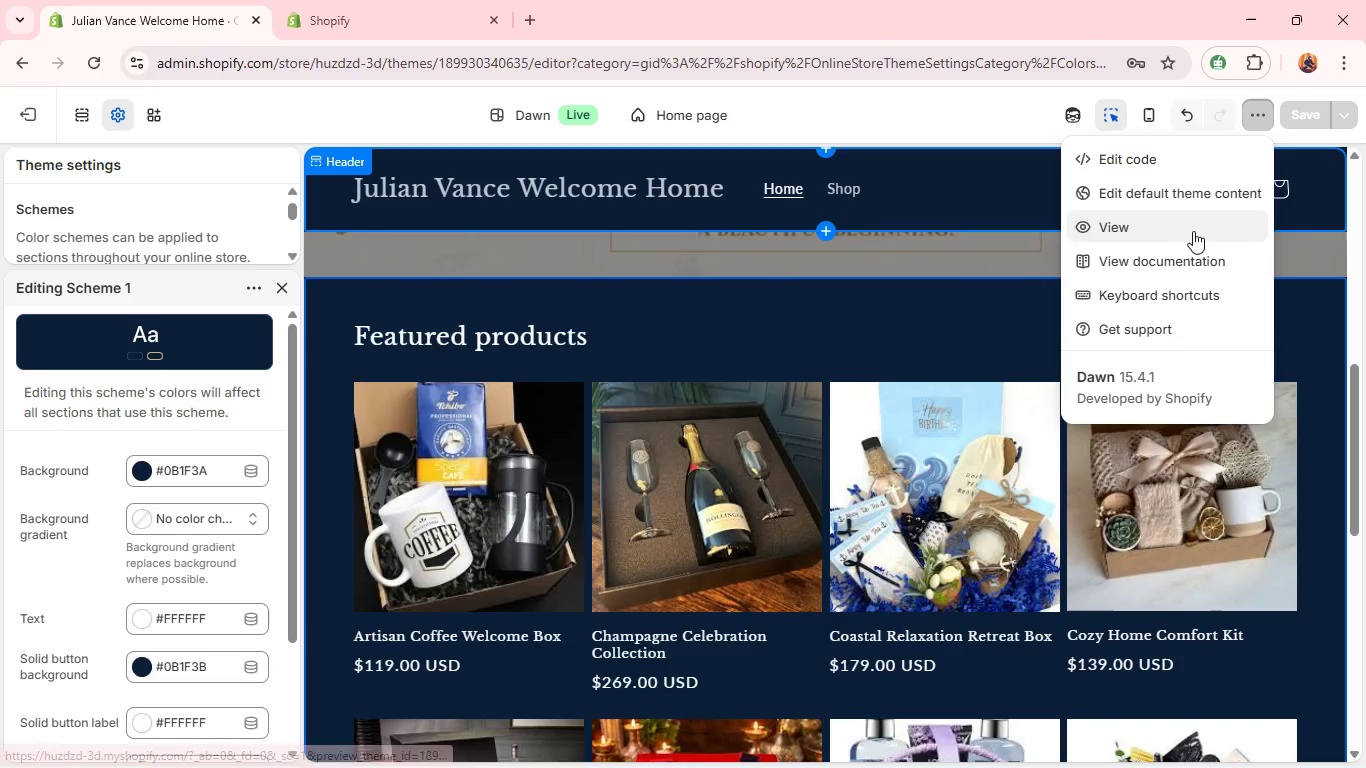 
left_click([1178, 226])
 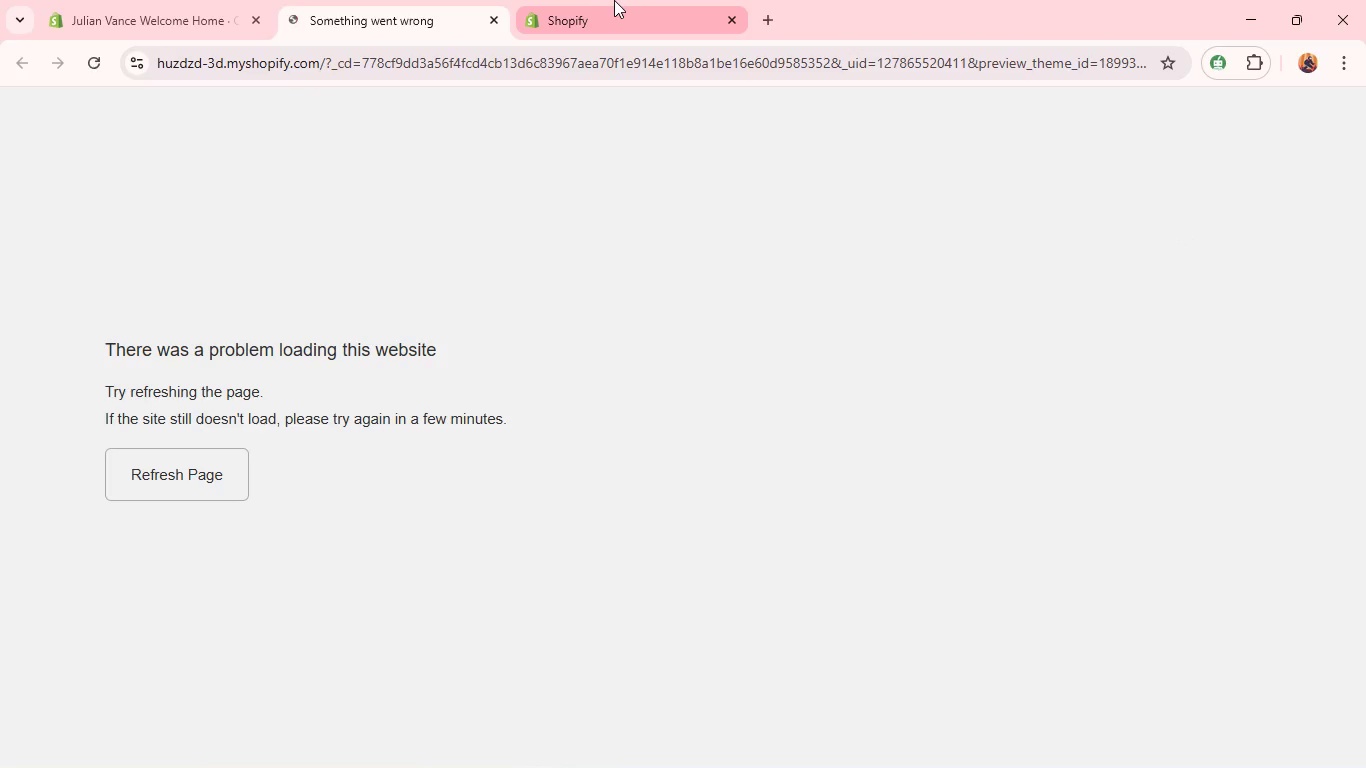 
left_click([738, 17])
 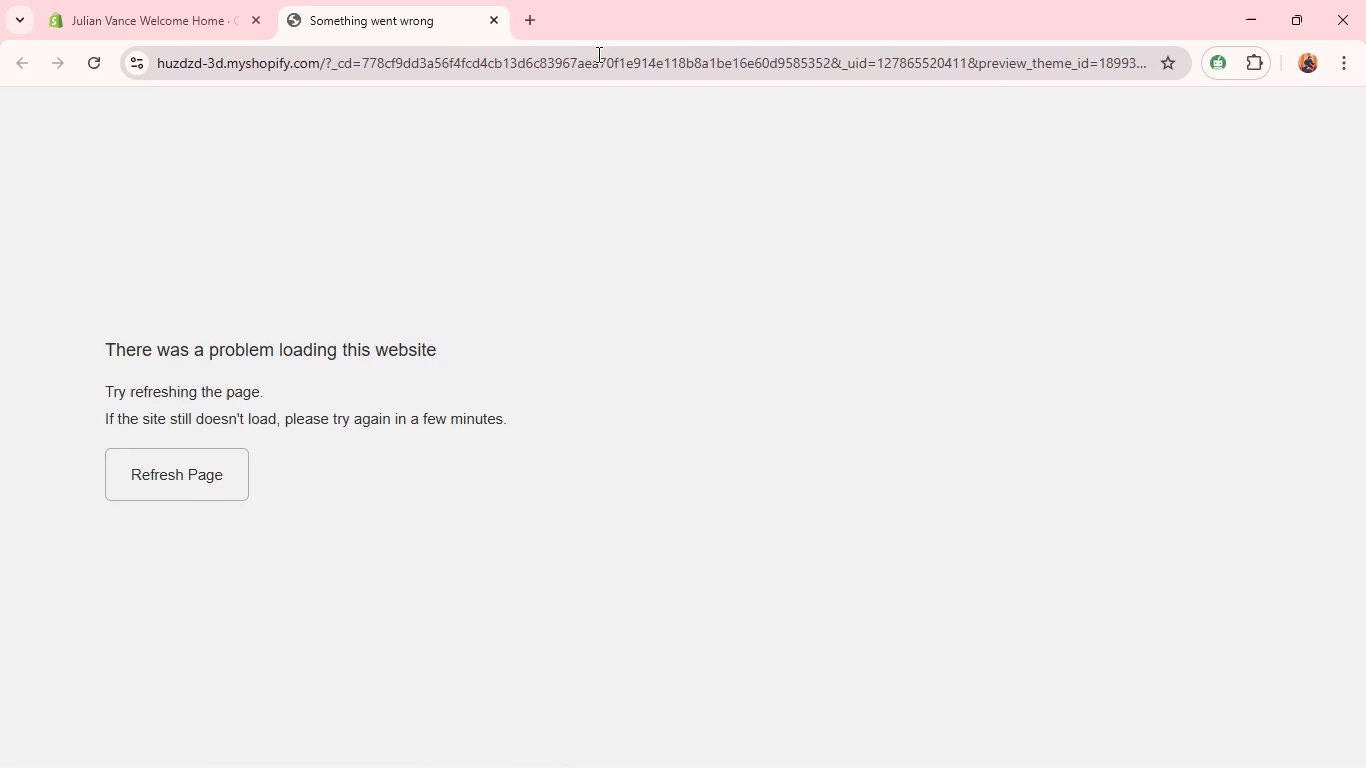 
double_click([597, 54])
 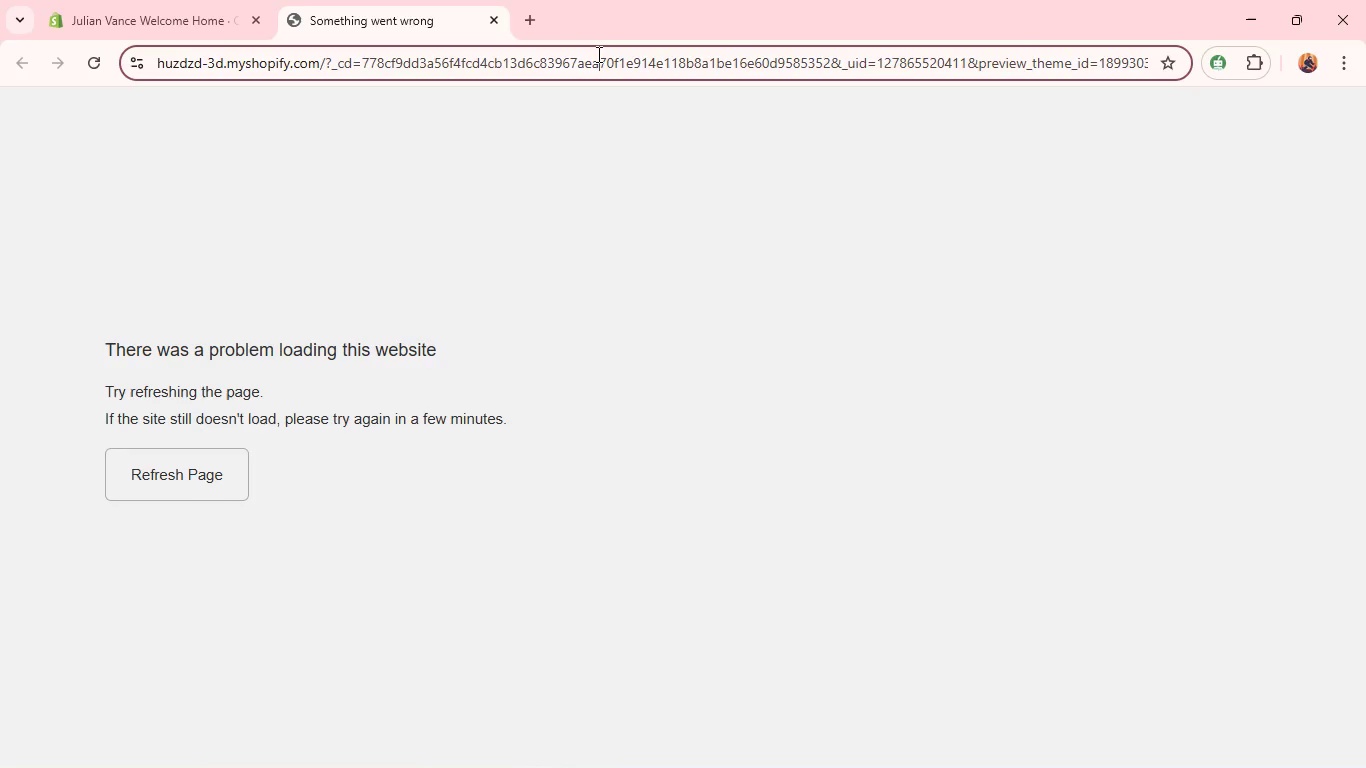 
triple_click([597, 54])
 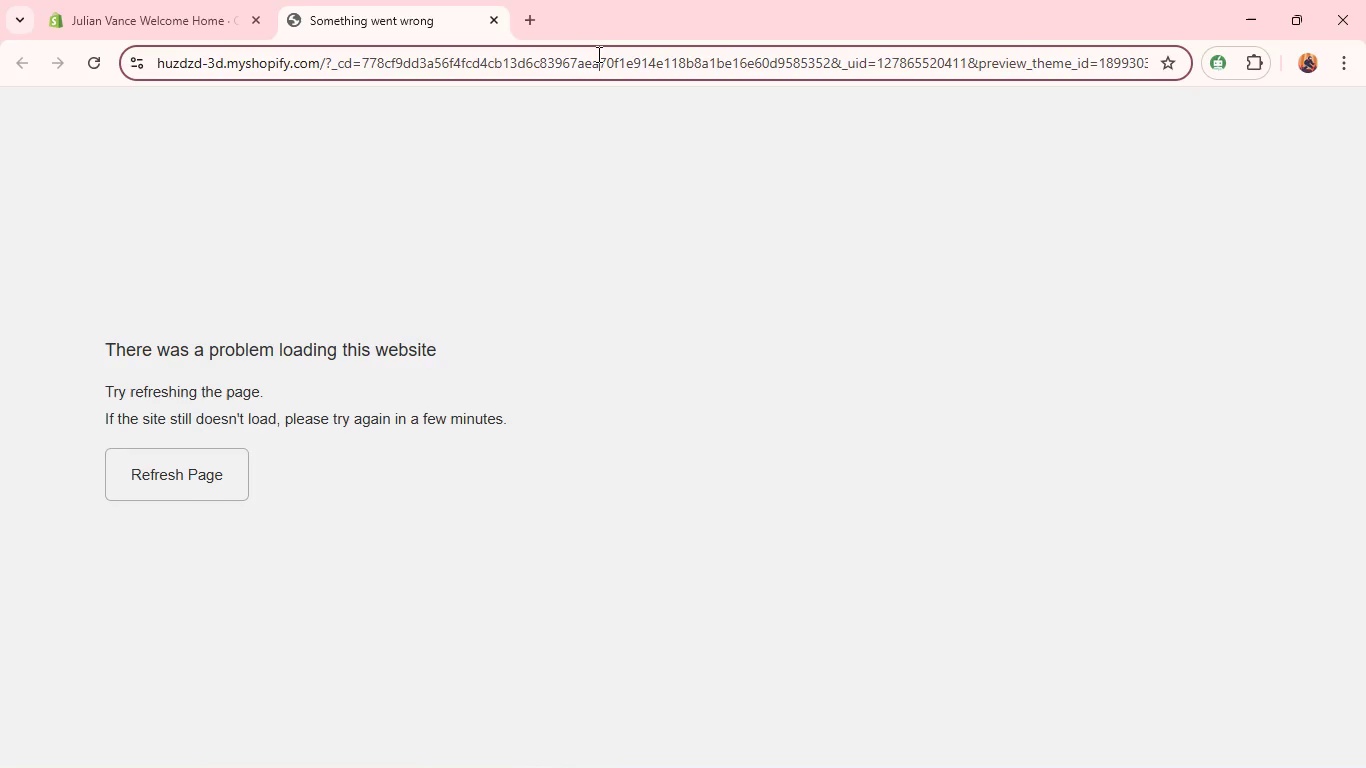 
triple_click([597, 54])
 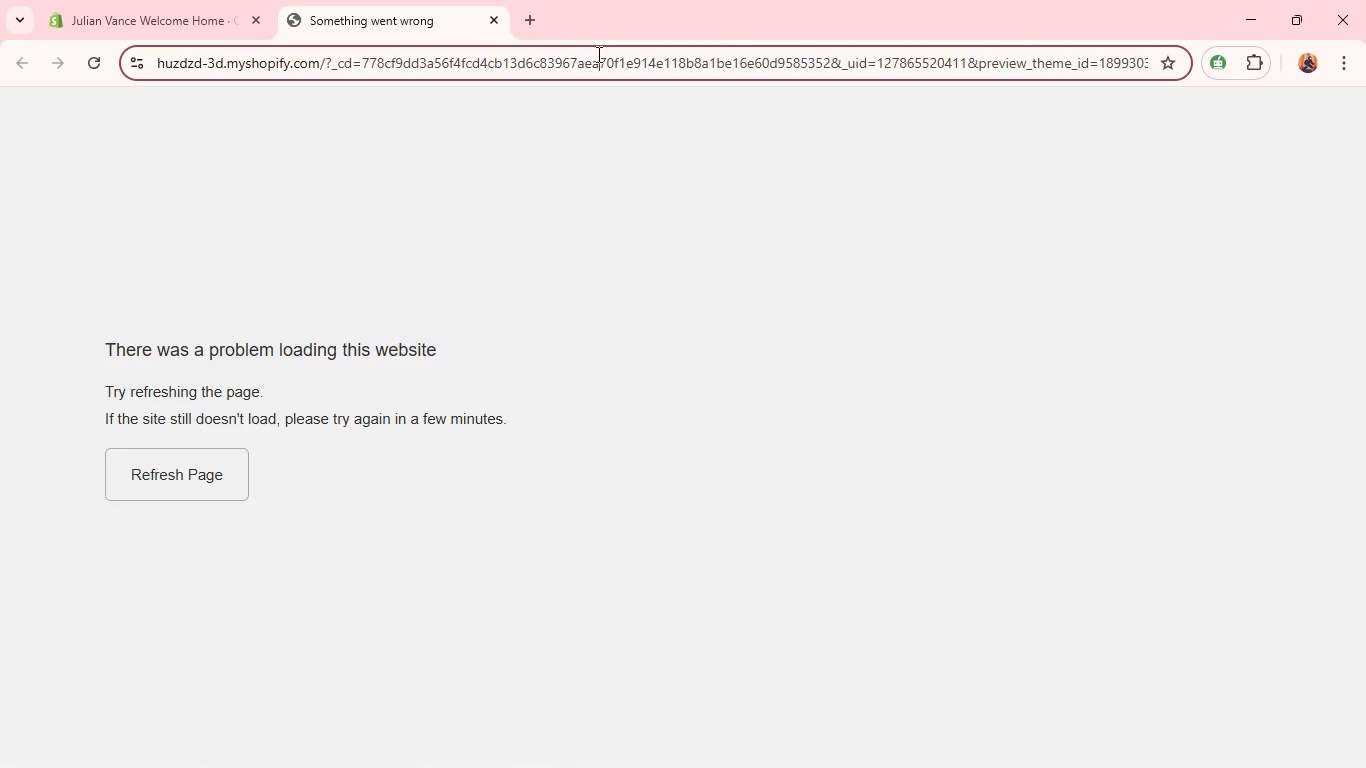 
triple_click([597, 54])
 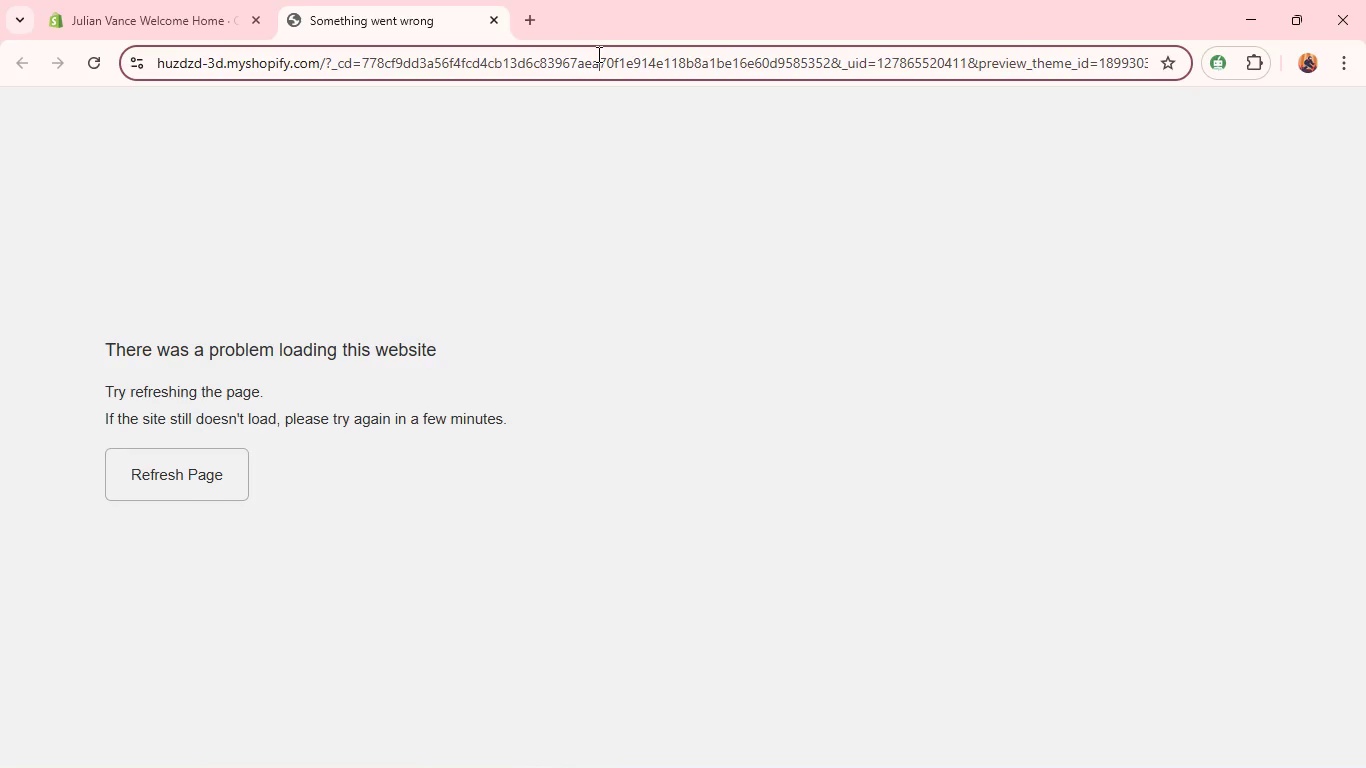 
key(Control+A)
 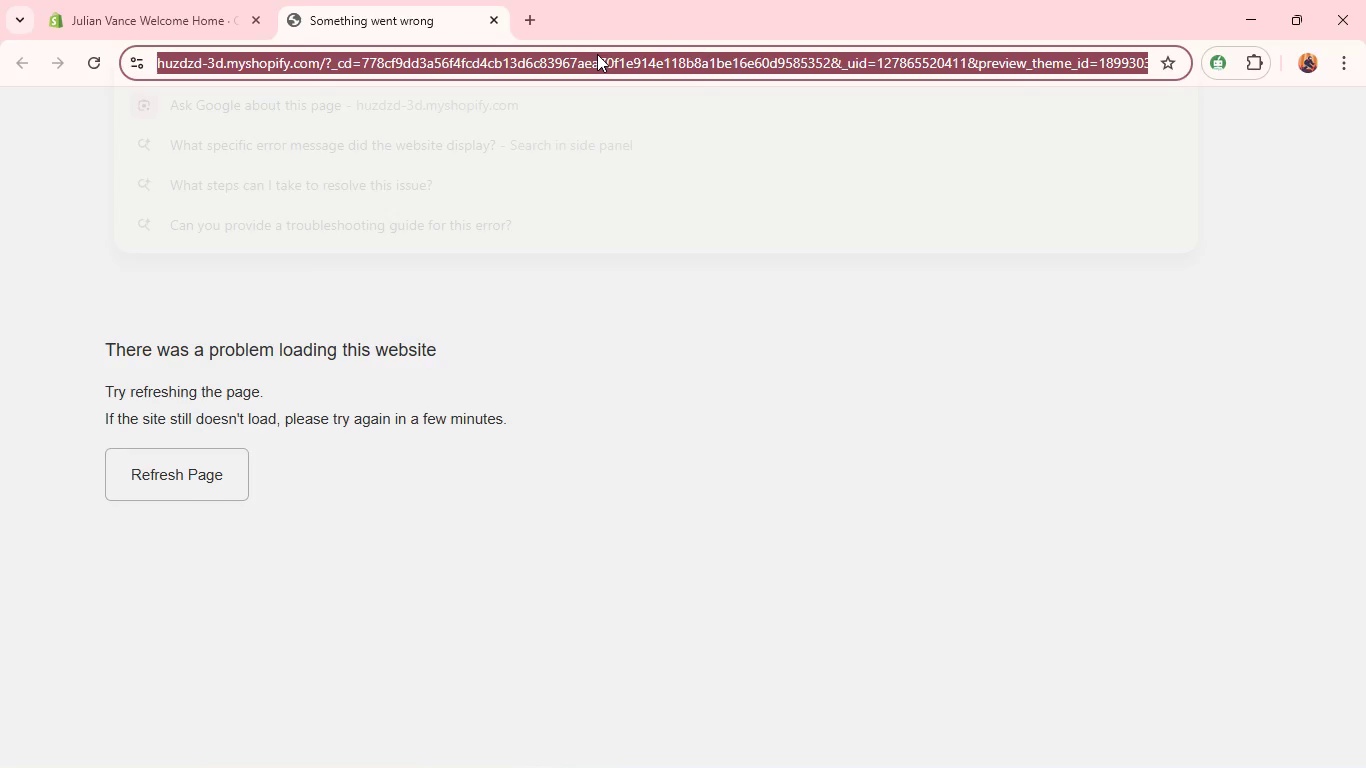 
key(Control+C)
 